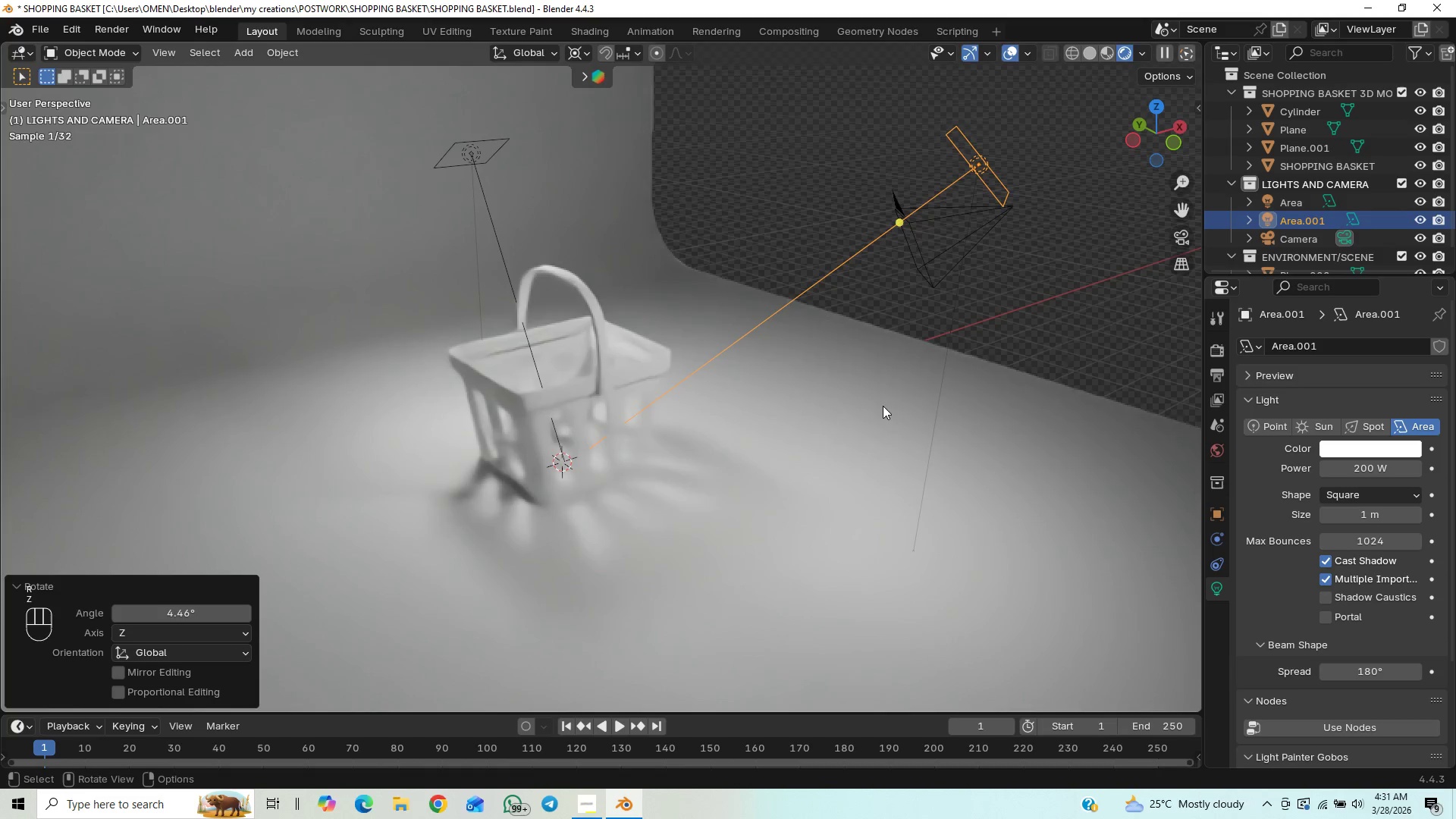 
key(Control+S)
 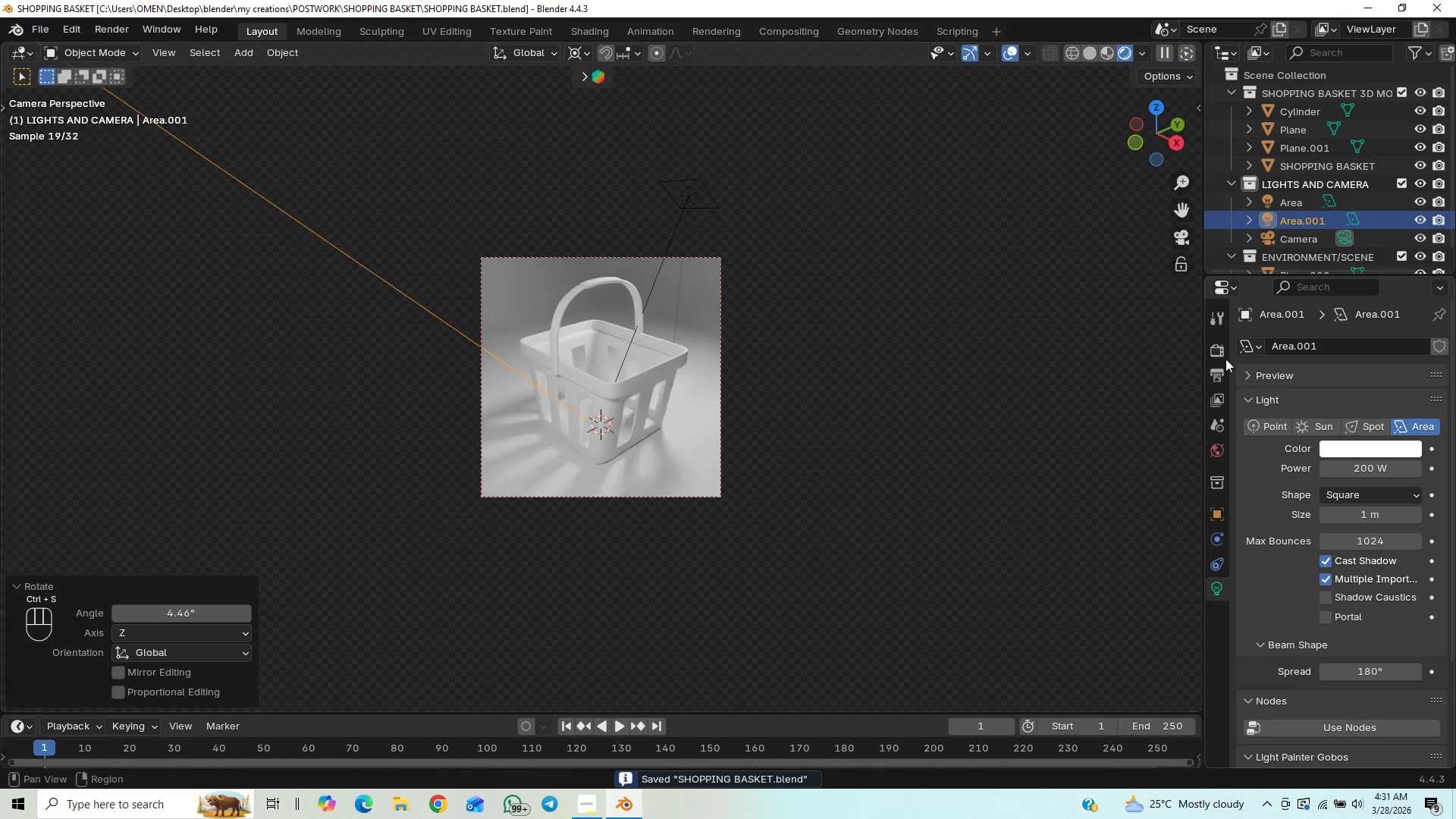 
left_click([1359, 464])
 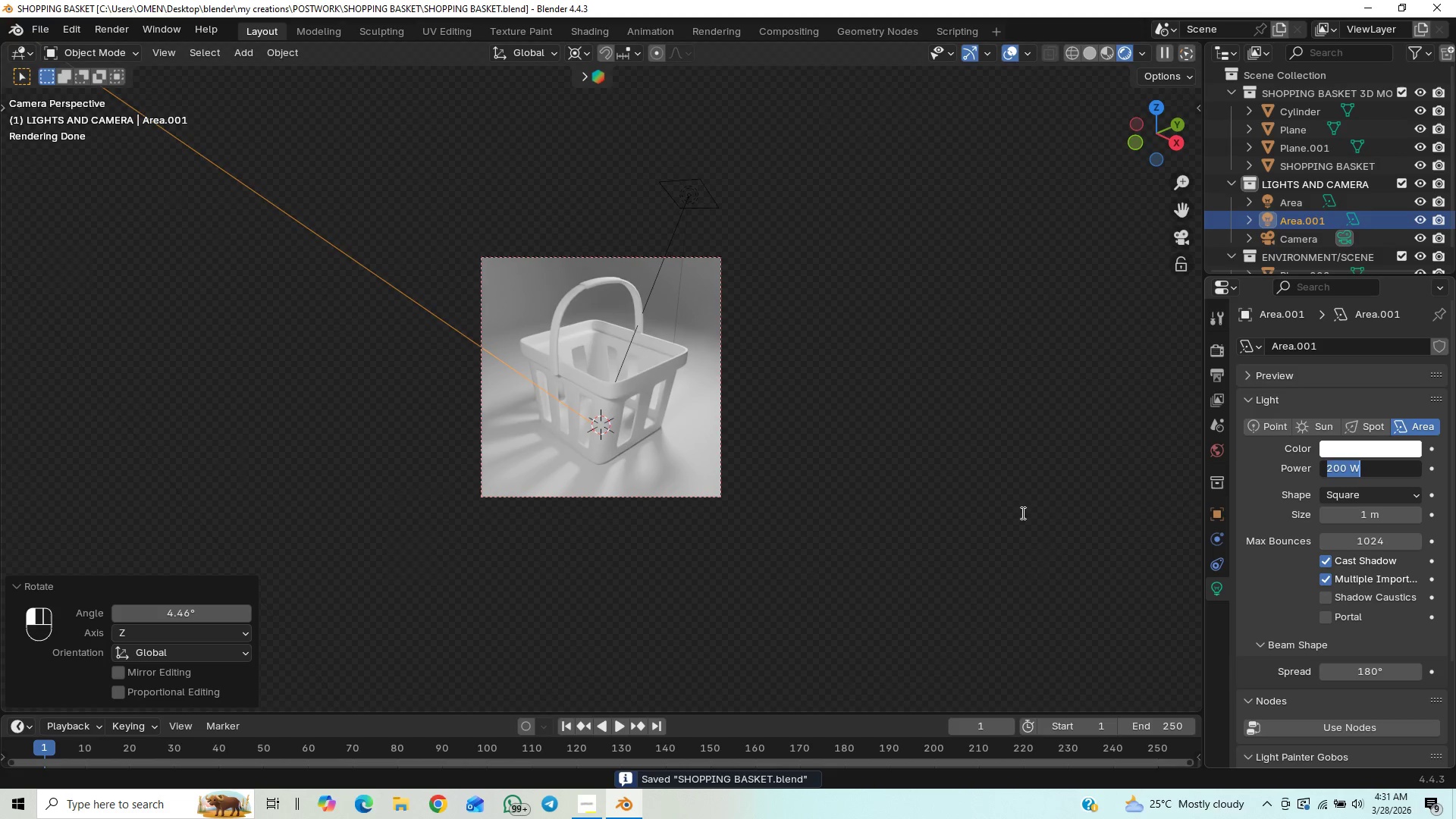 
type(300)
 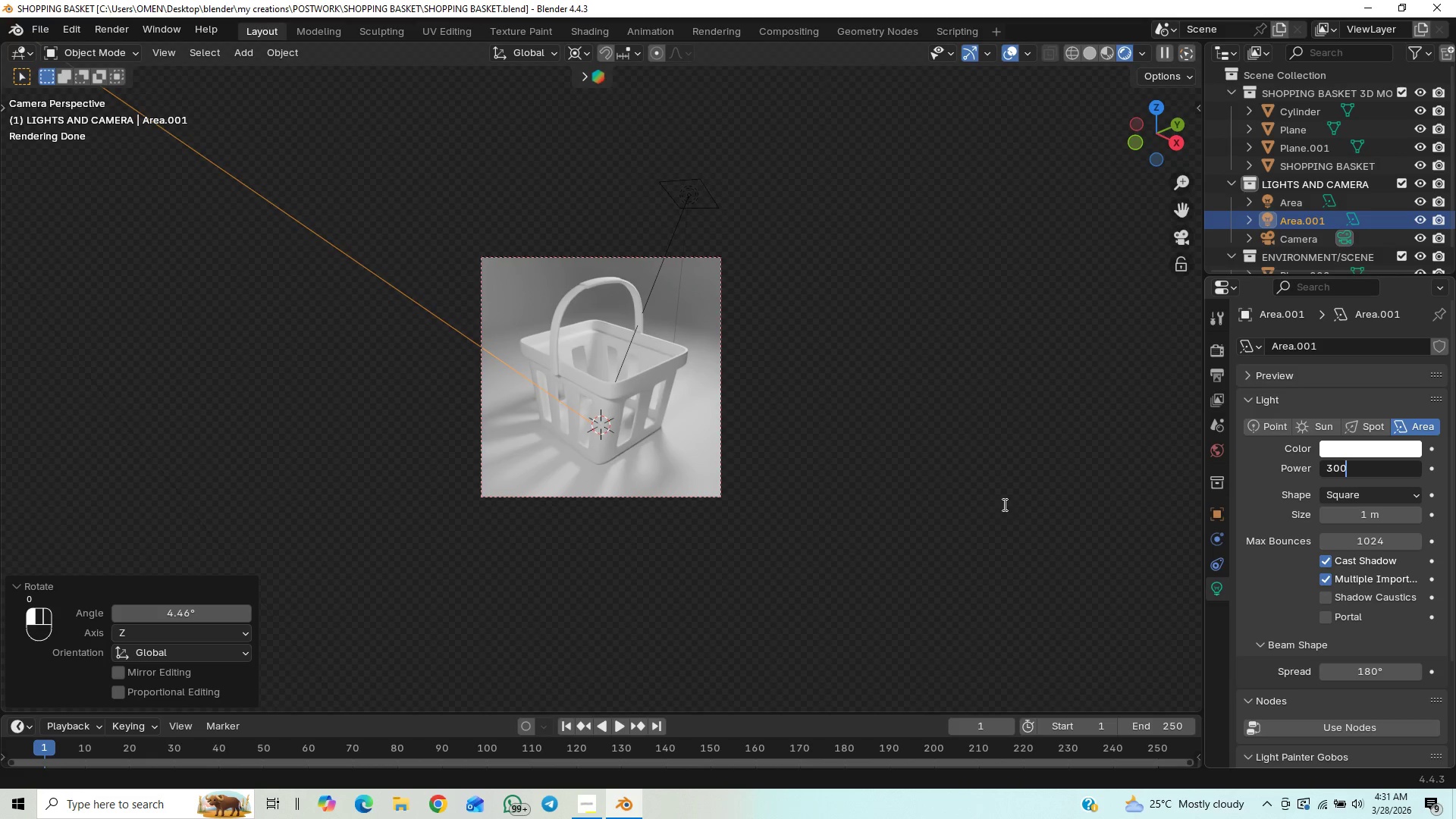 
key(Enter)
 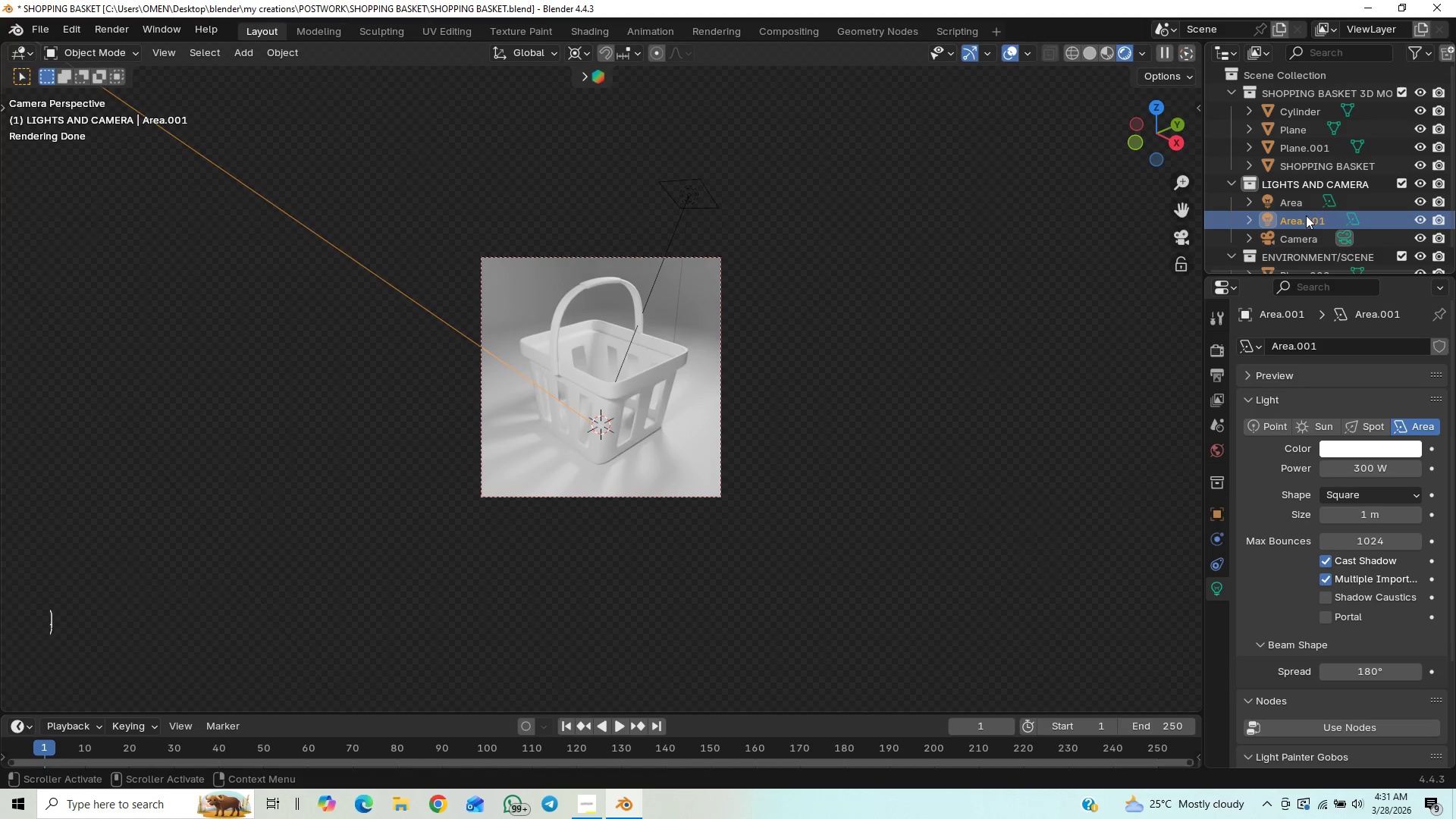 
double_click([1306, 215])
 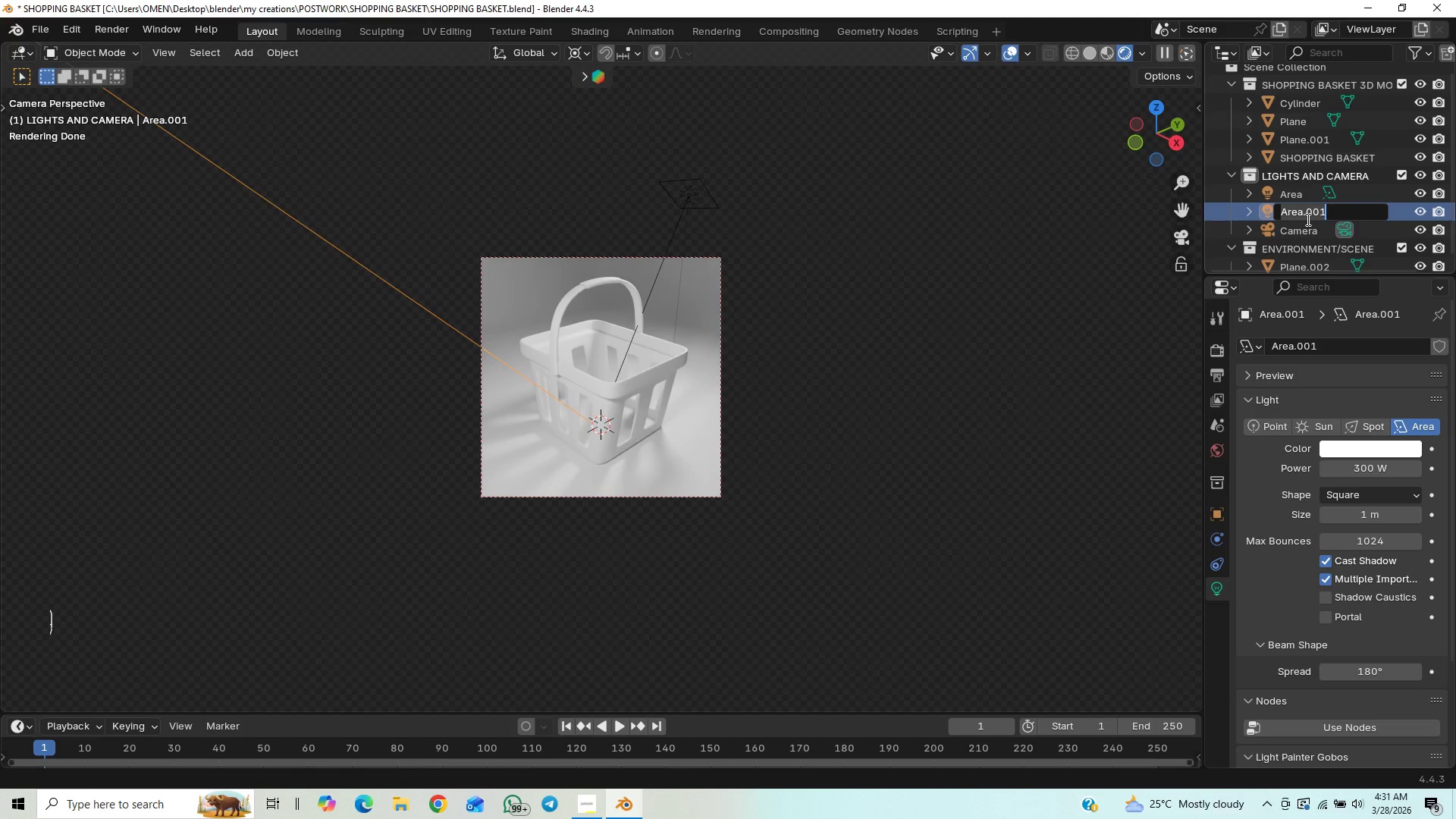 
type(key light)
 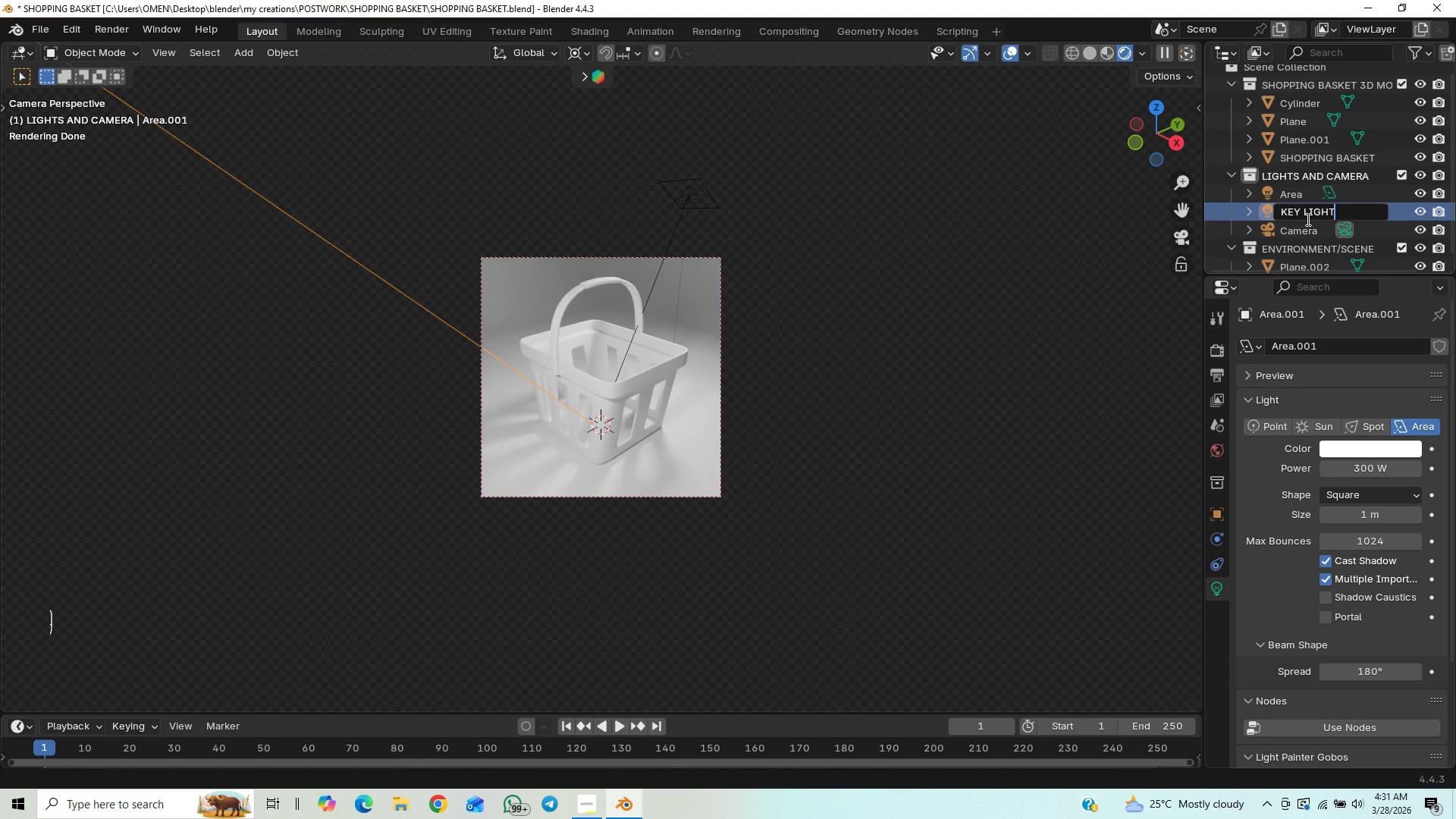 
key(Enter)
 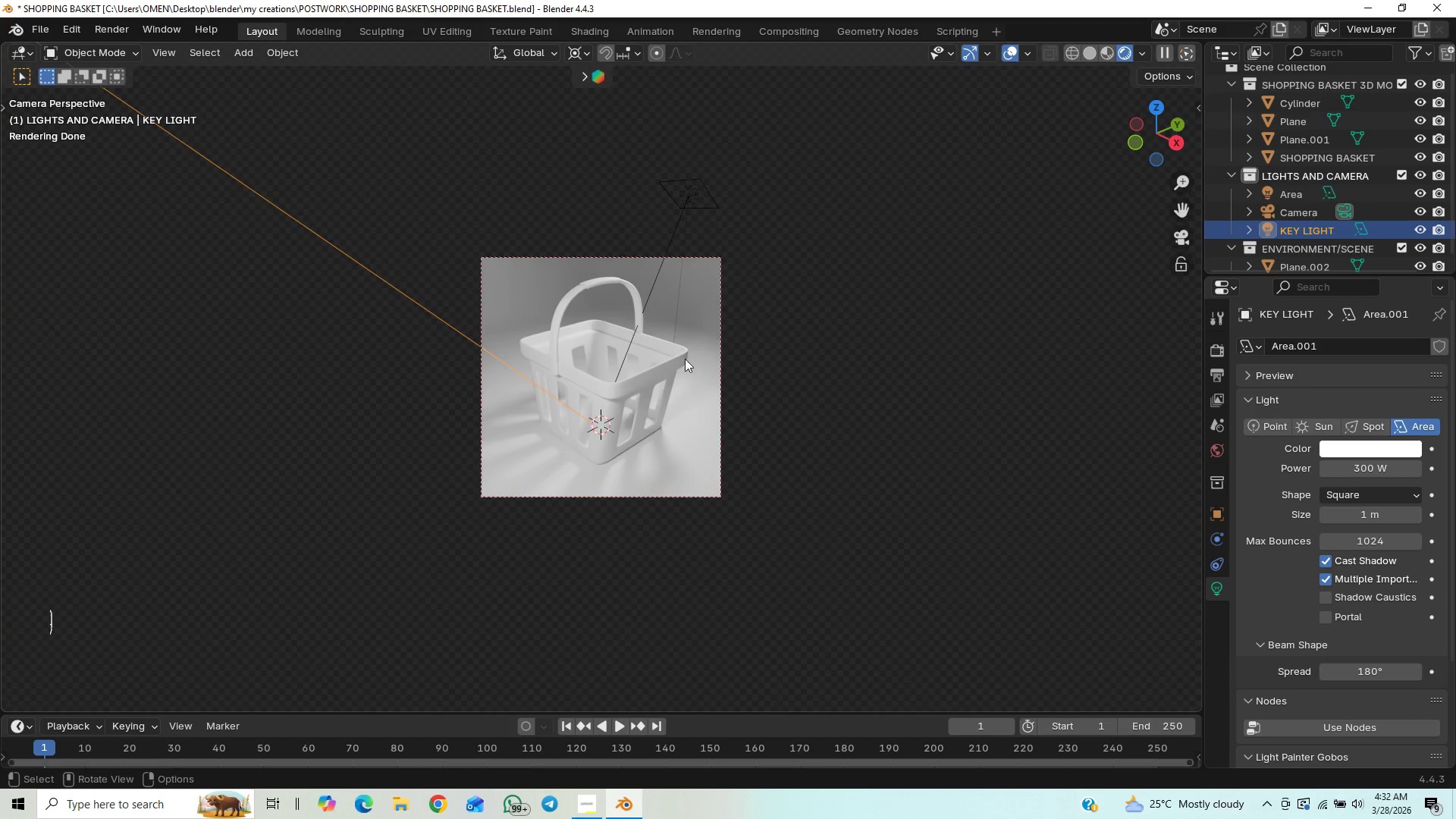 
wait(7.88)
 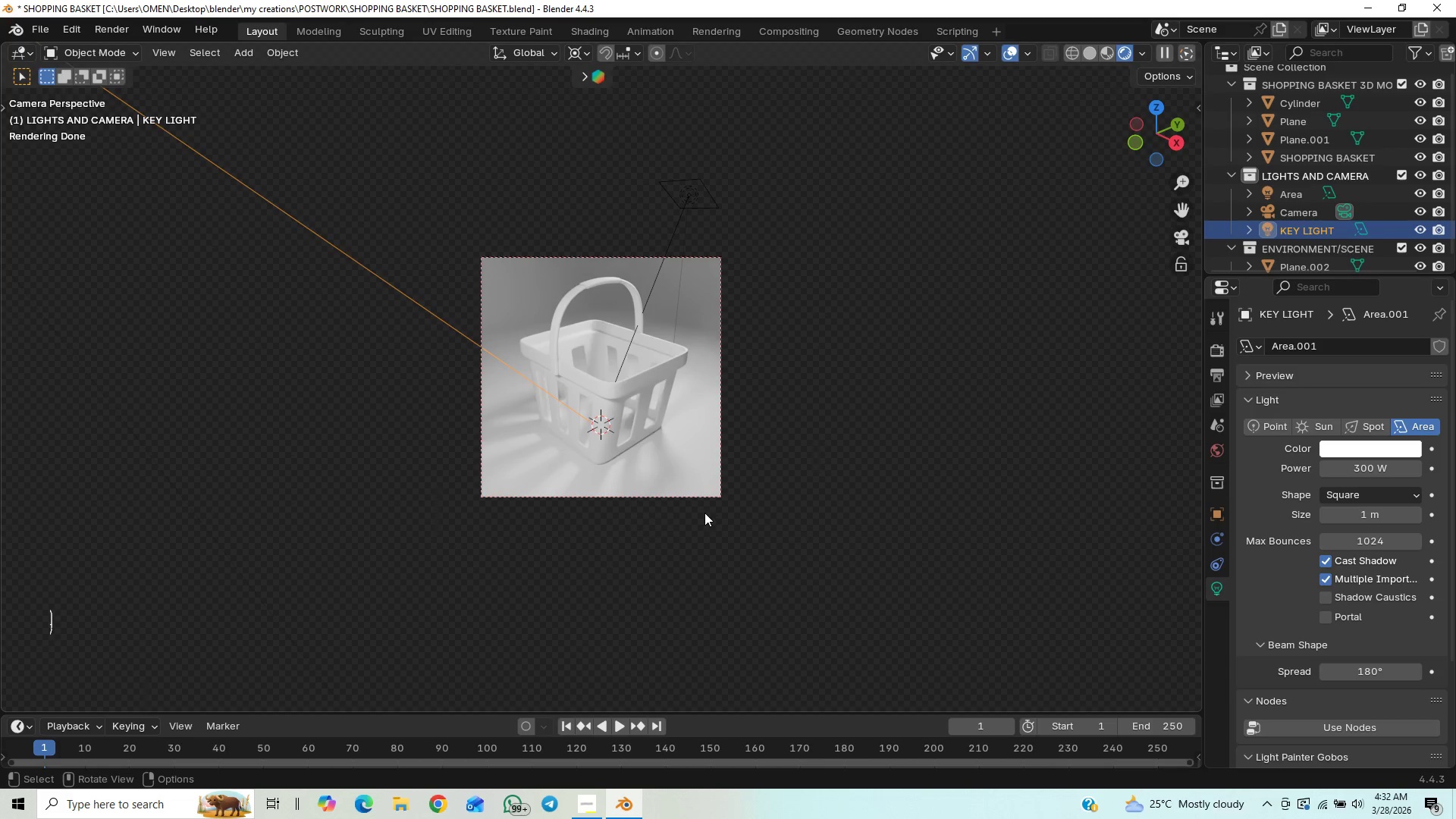 
left_click([1328, 560])
 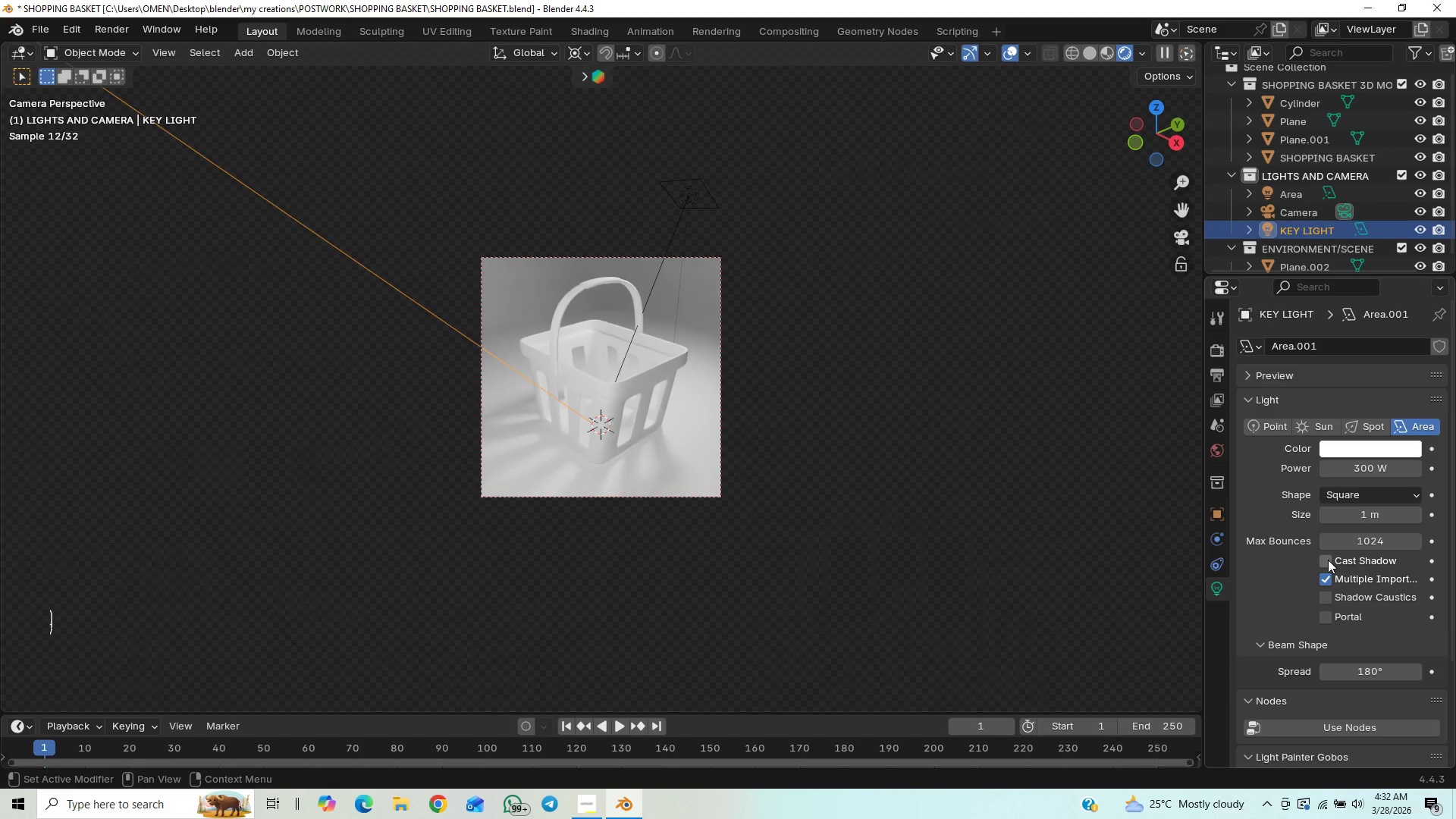 
left_click([1328, 560])
 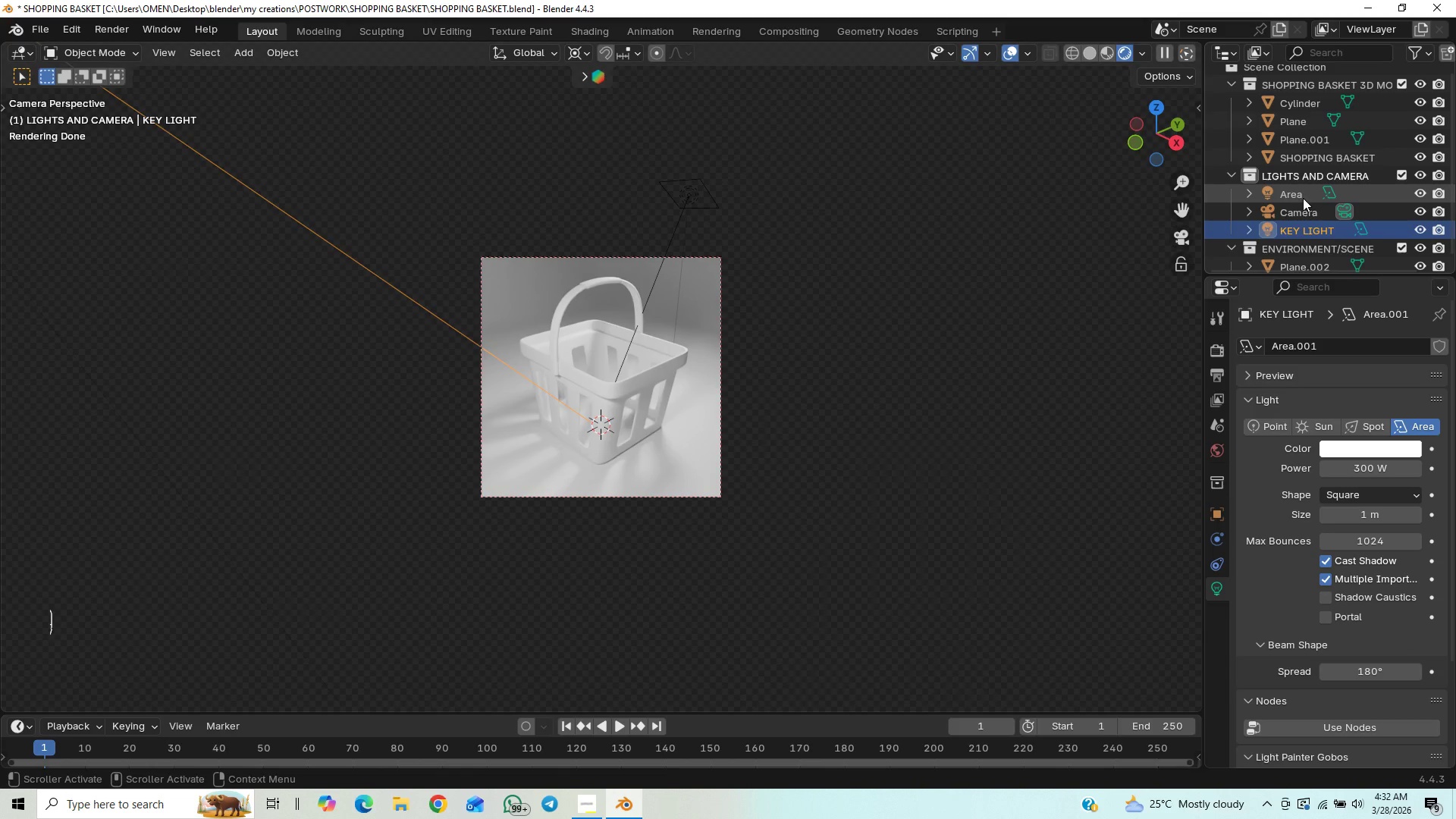 
left_click([1303, 190])
 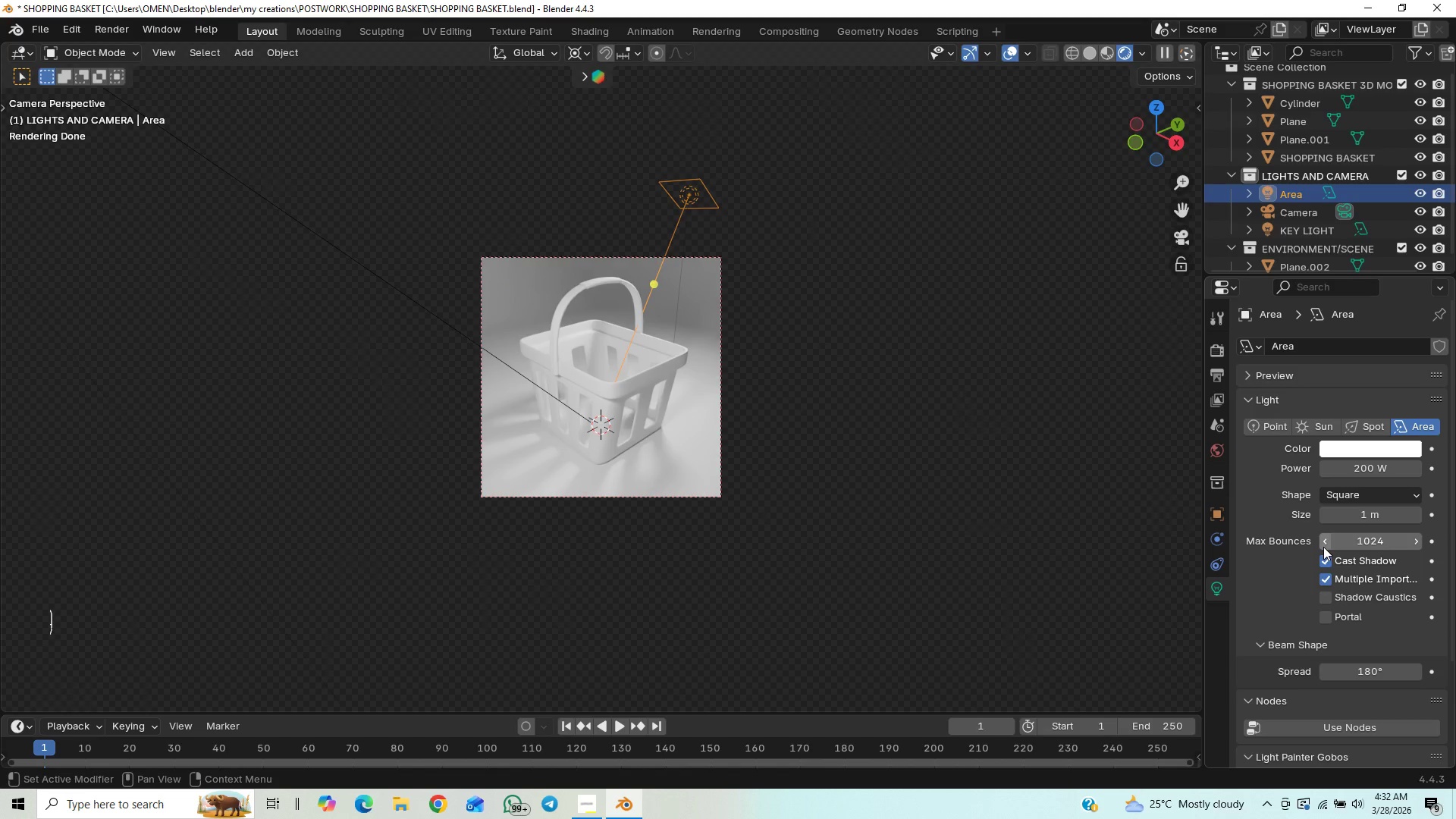 
left_click([1323, 559])
 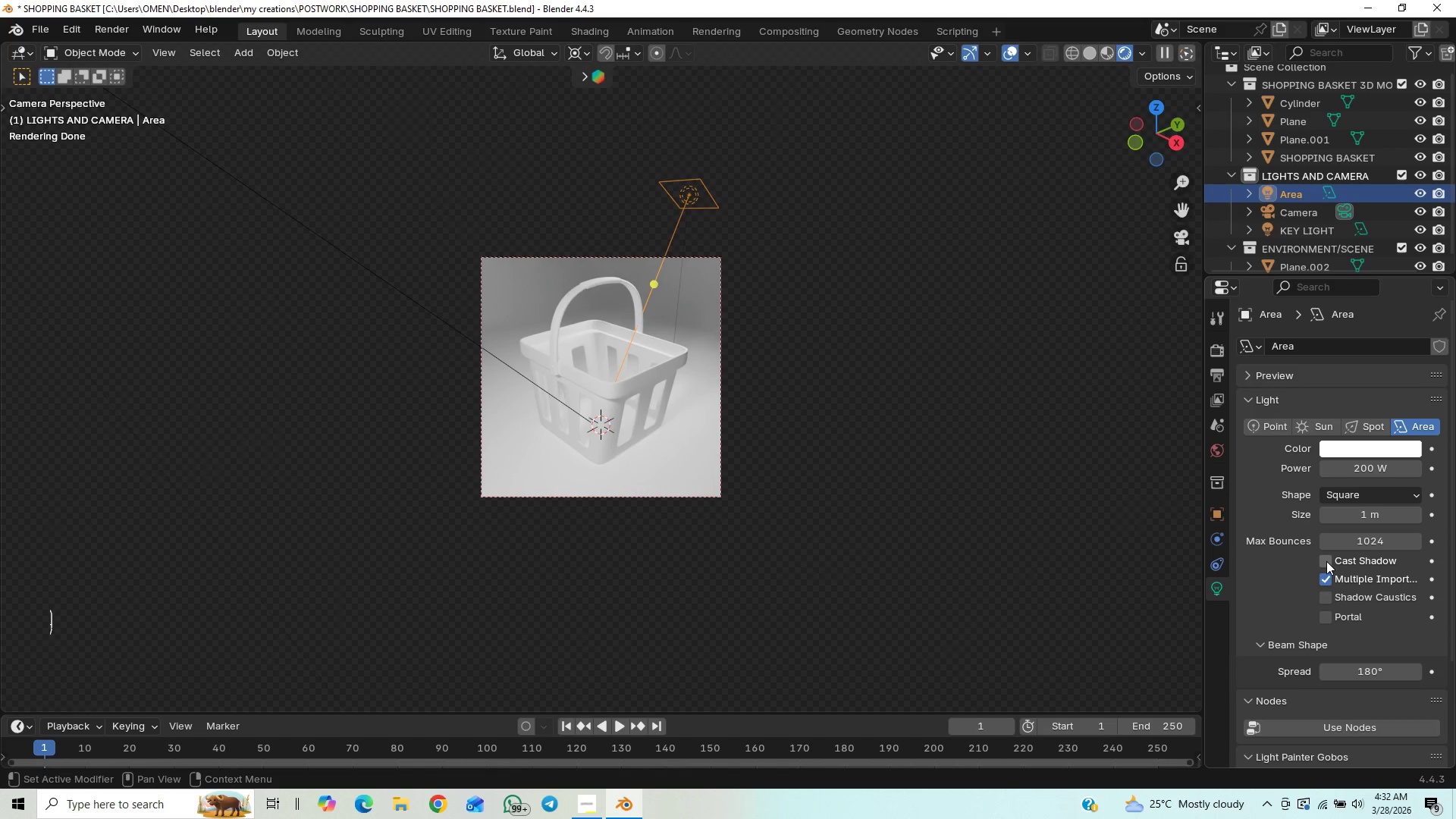 
left_click([1329, 560])
 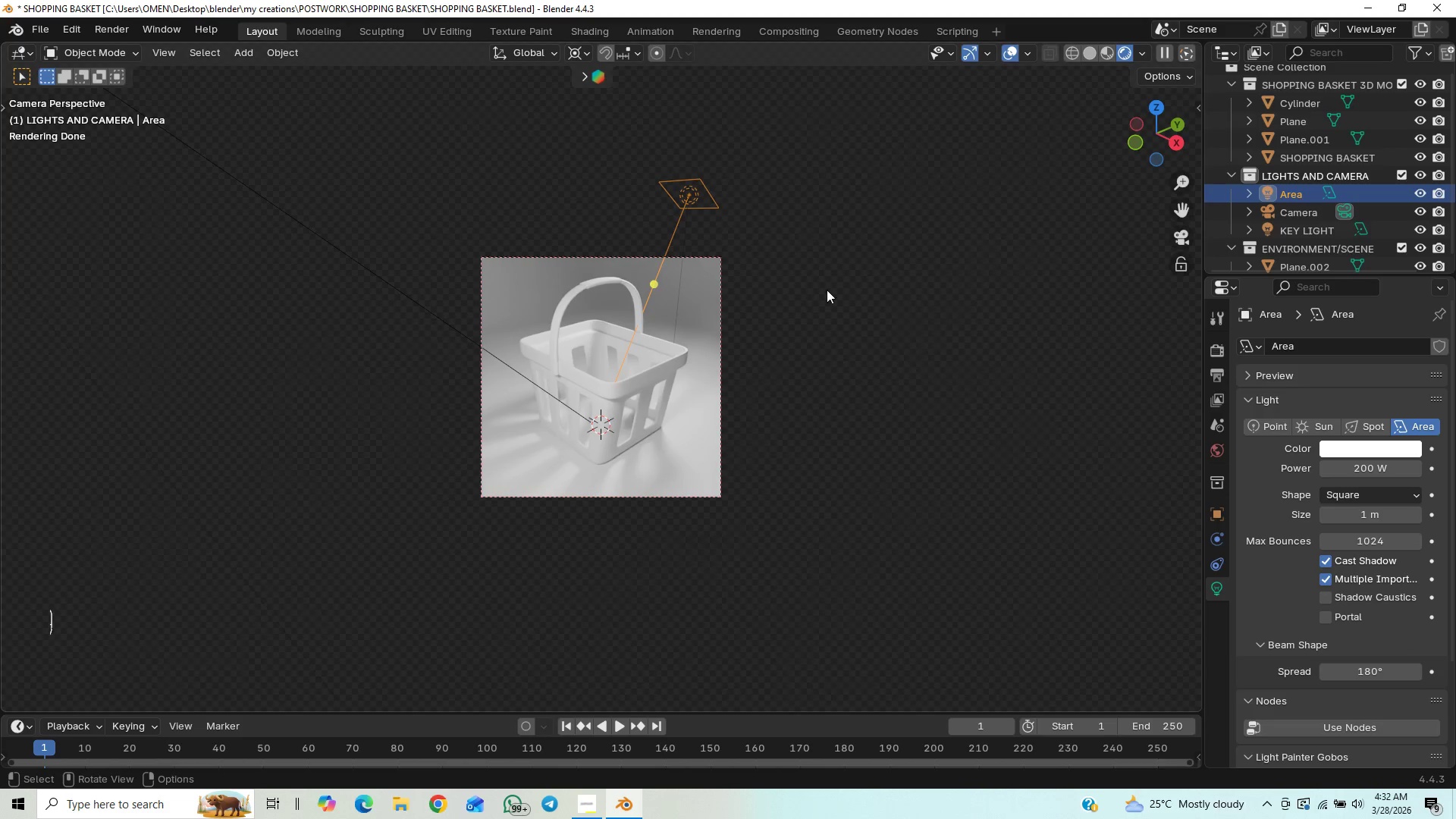 
wait(5.77)
 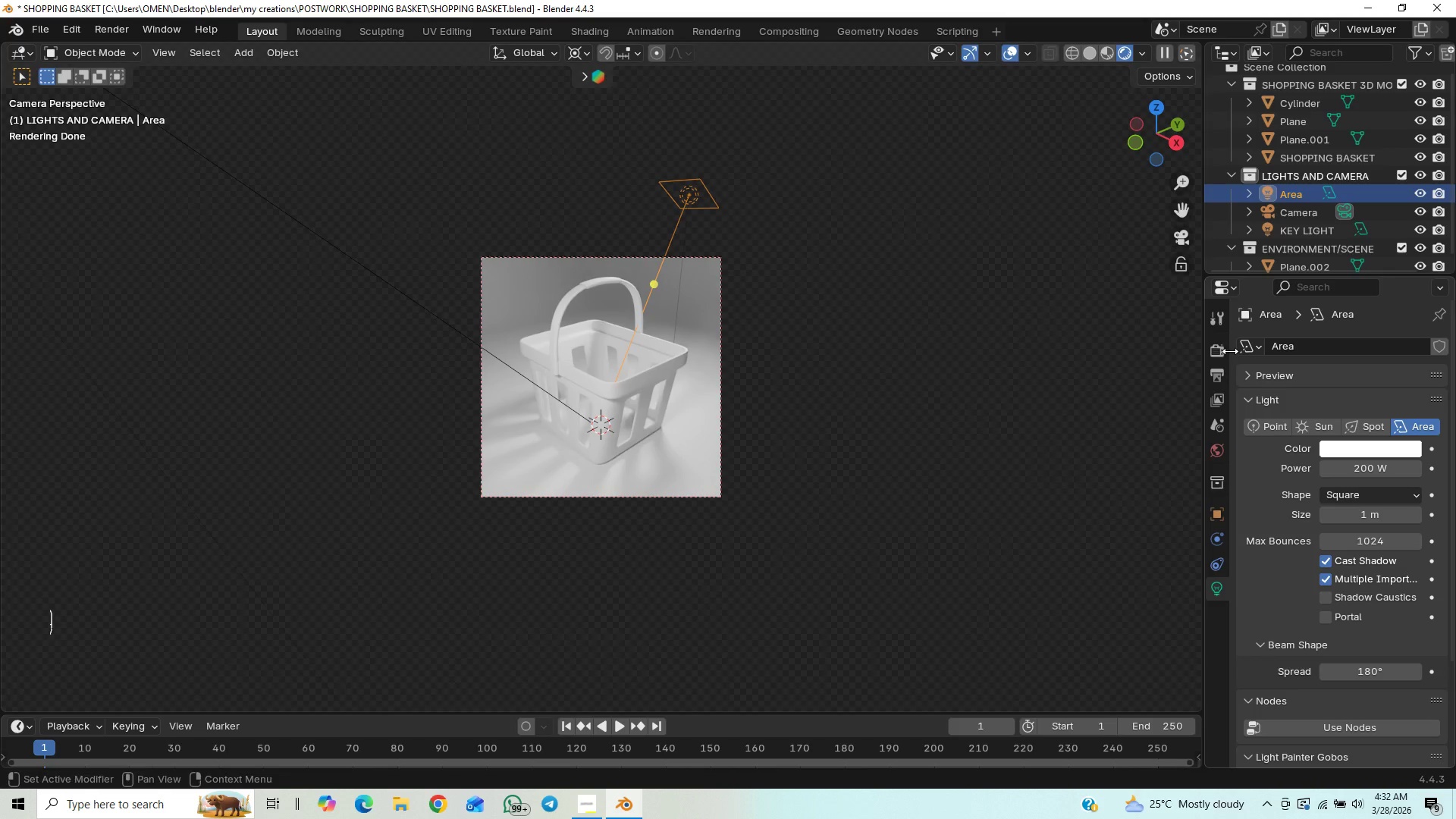 
key(Control+S)
 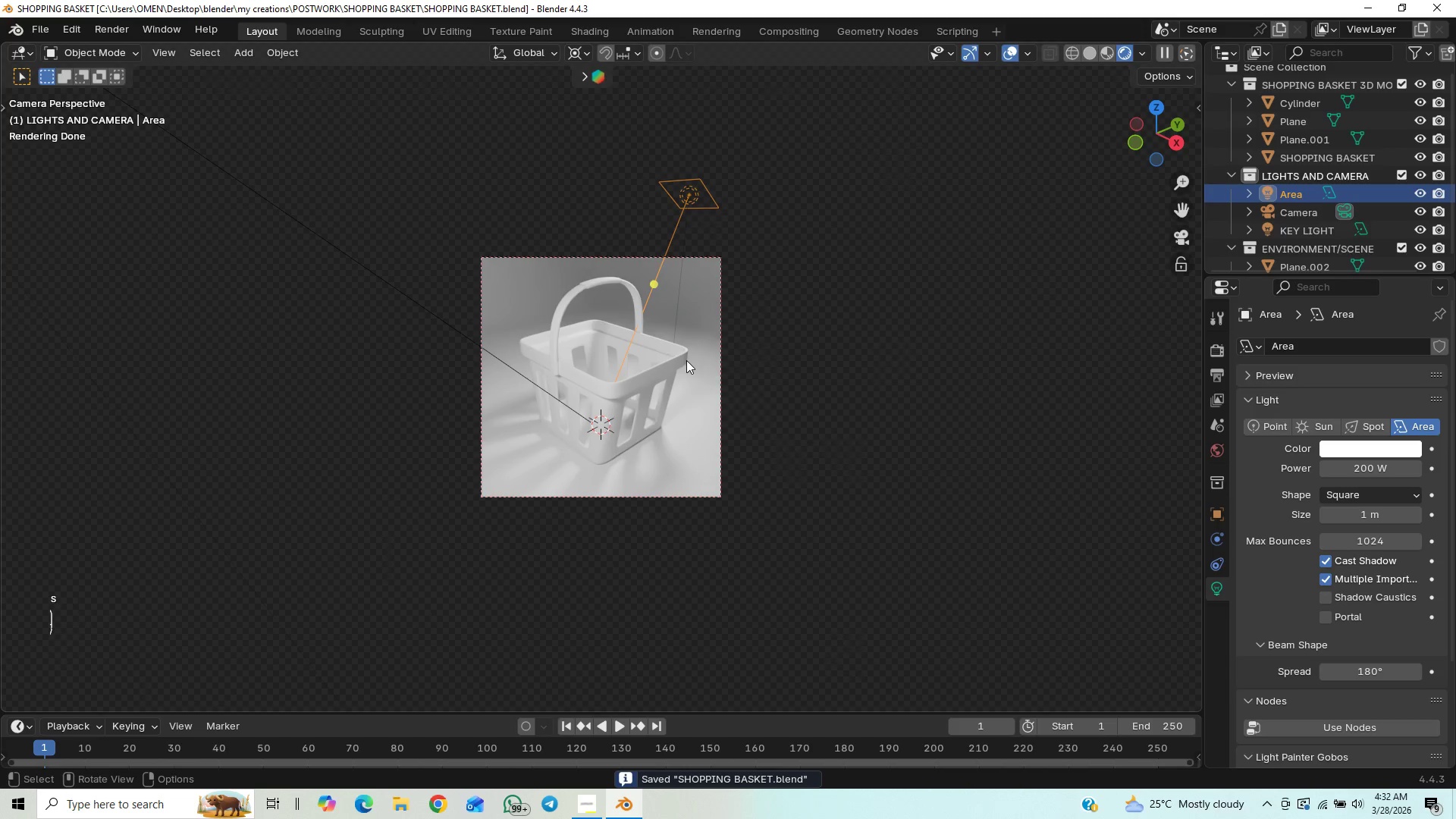 
scroll: coordinate [686, 360], scroll_direction: up, amount: 1.0
 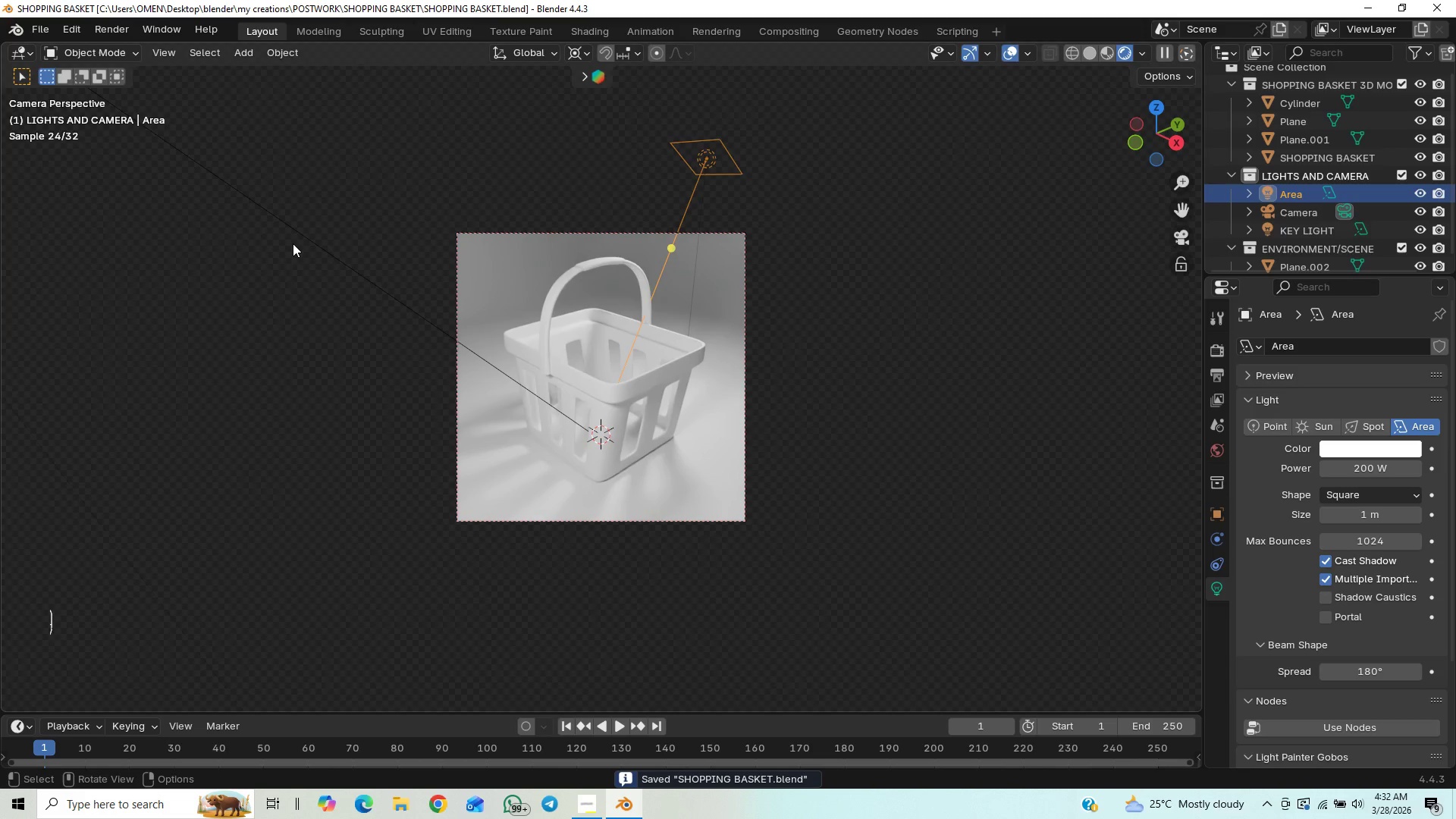 
left_click([301, 237])
 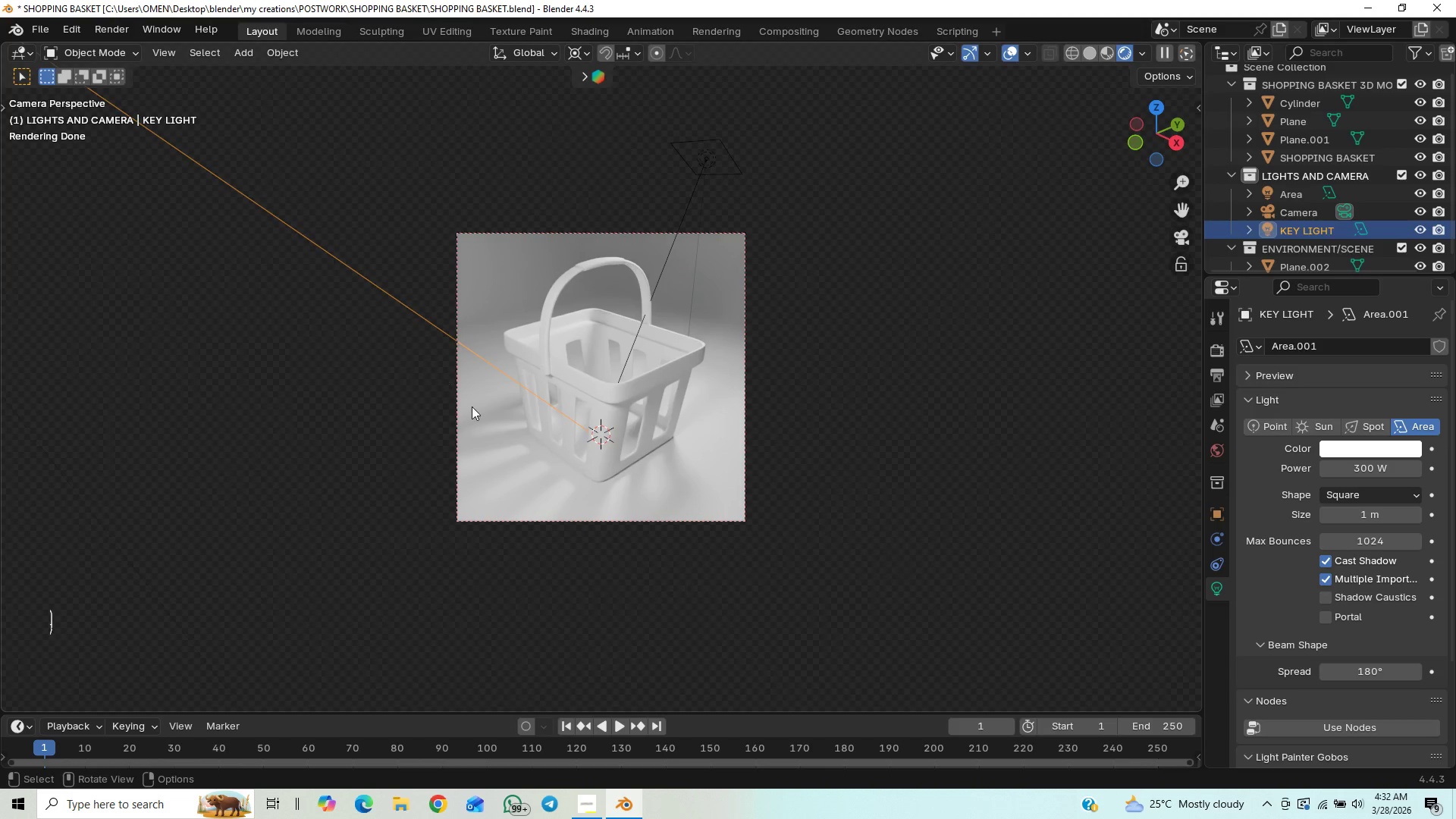 
scroll: coordinate [461, 441], scroll_direction: down, amount: 35.0
 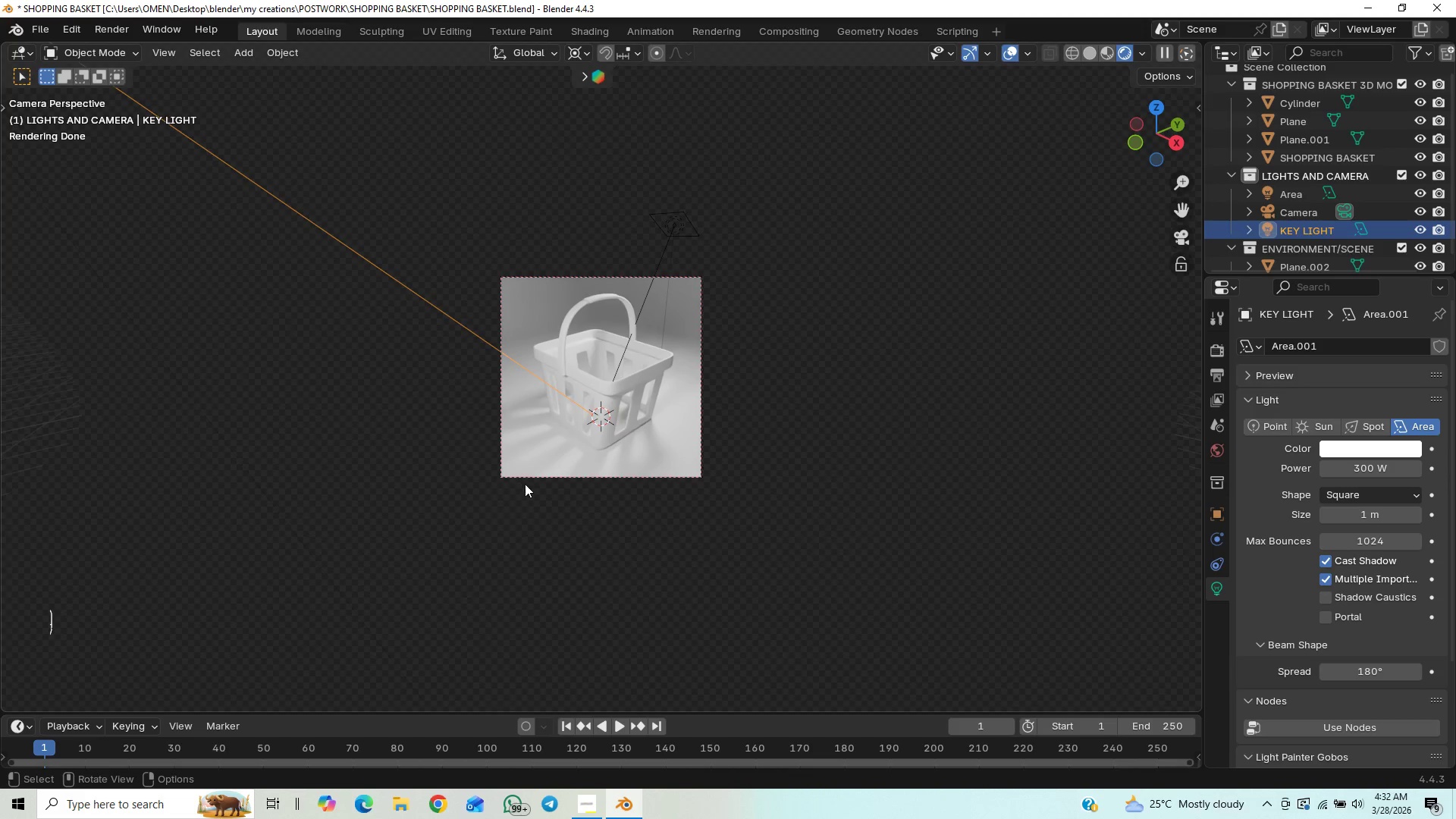 
scroll: coordinate [537, 473], scroll_direction: down, amount: 11.0
 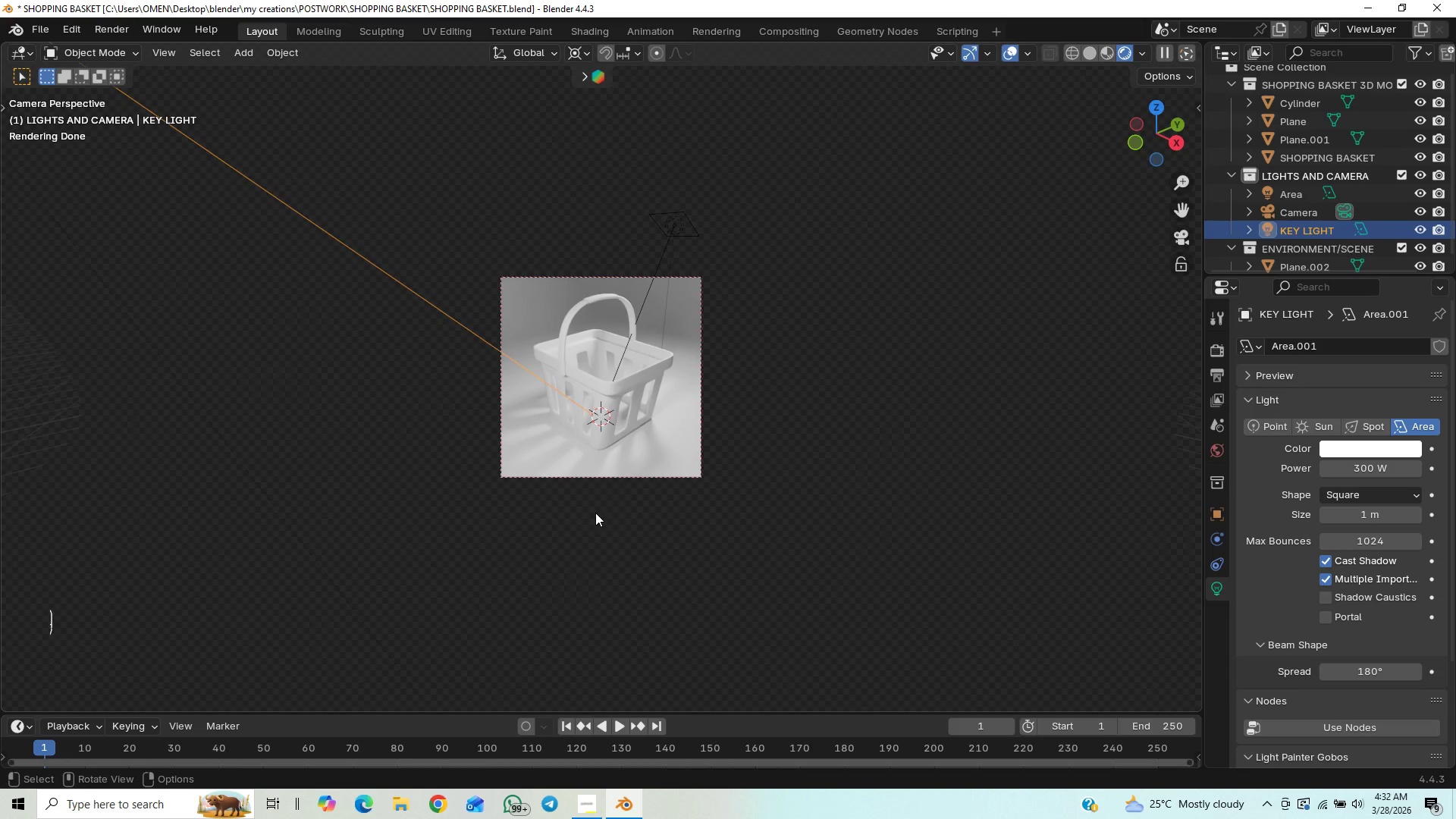 
hold_key(key=ShiftLeft, duration=1.5)
 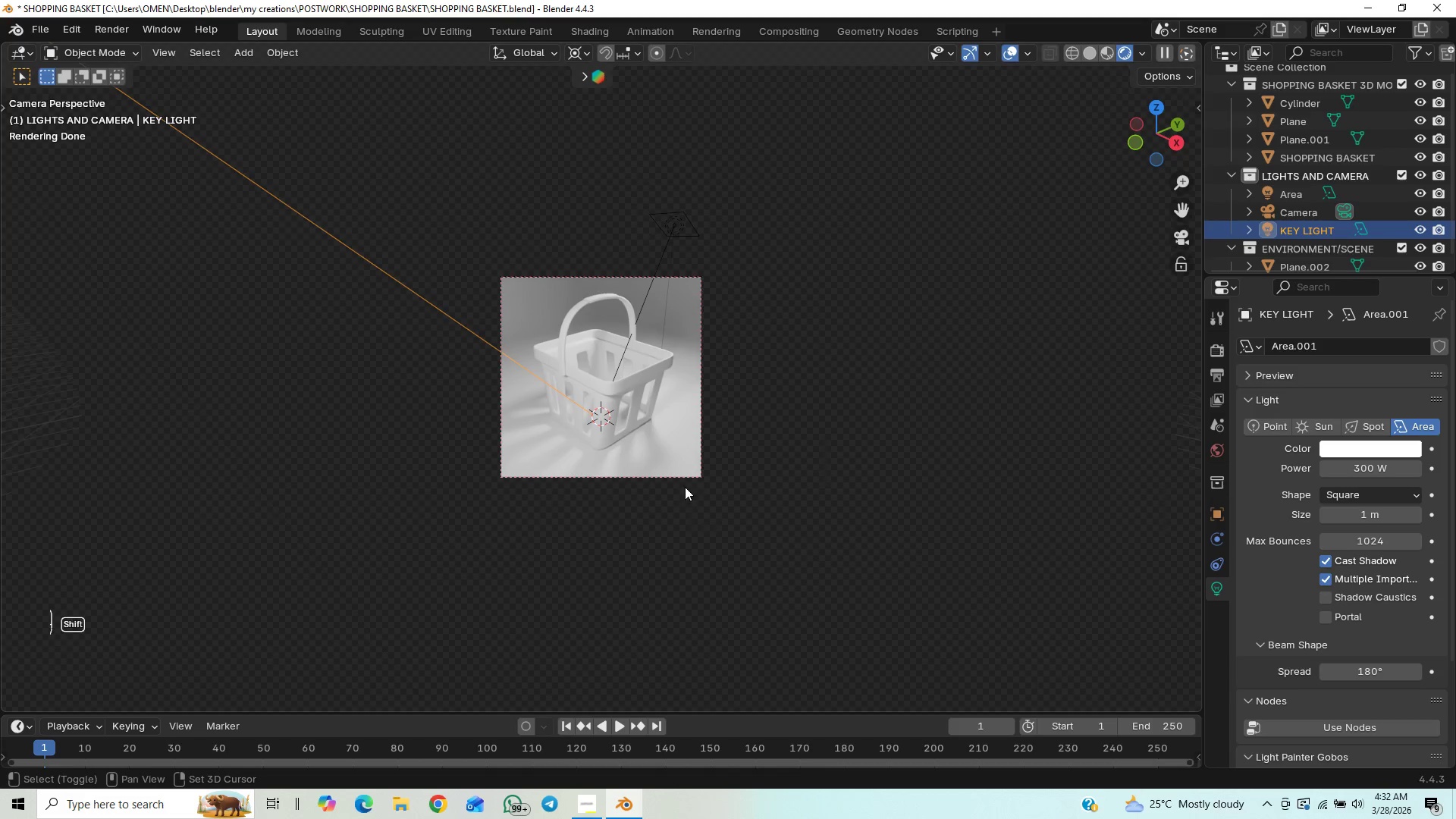 
type(Drz)
 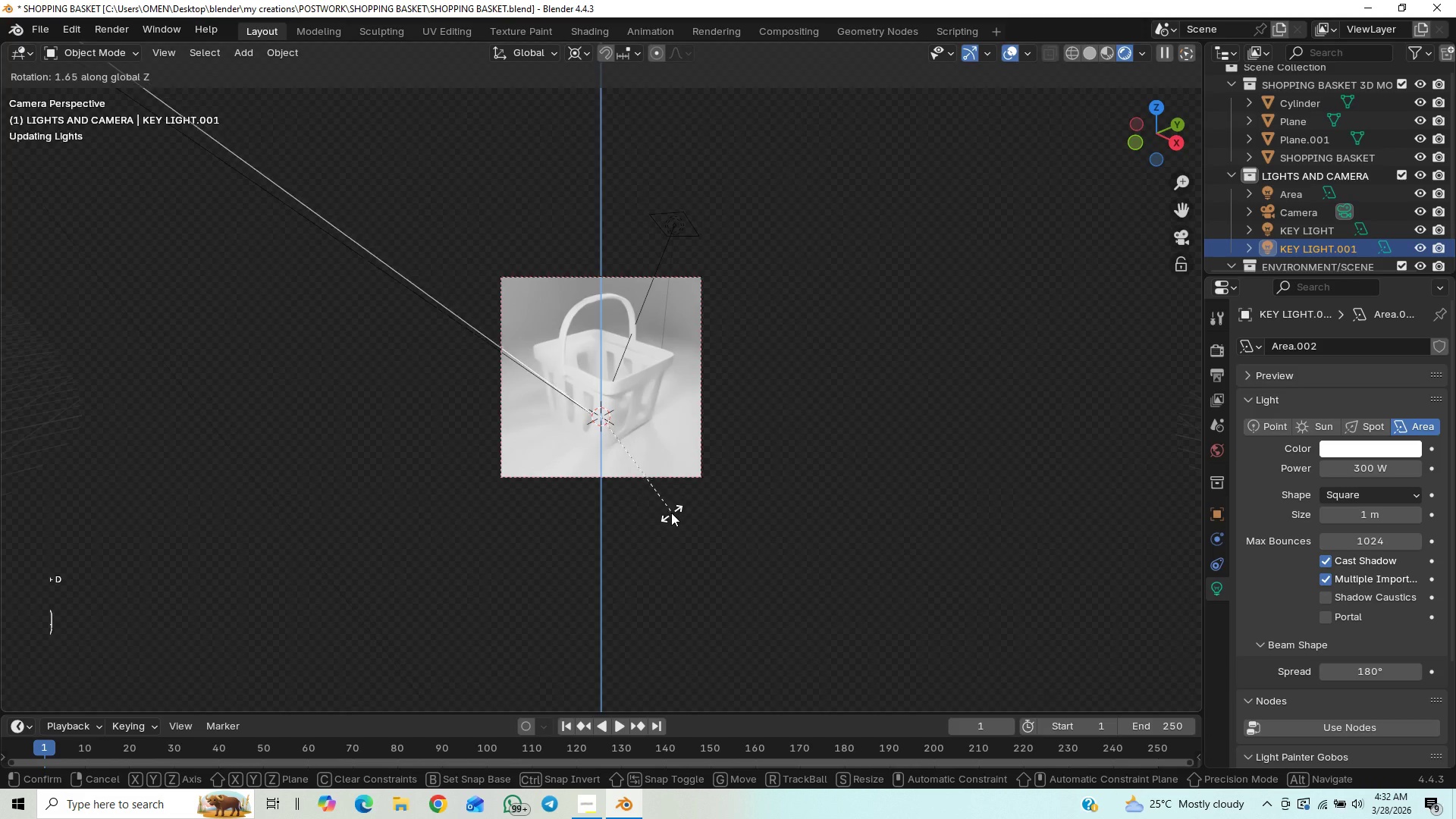 
type(75)
 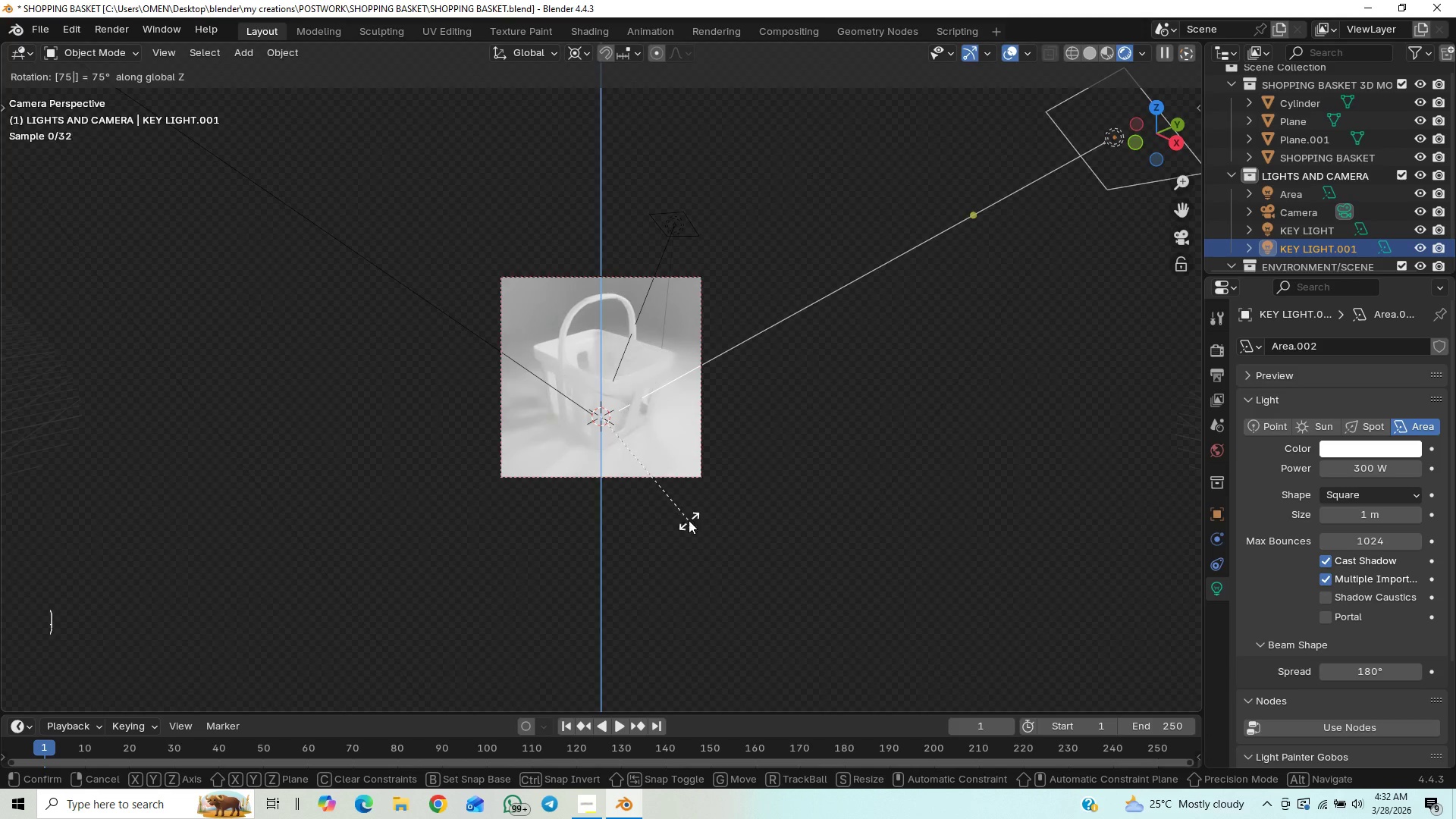 
key(Enter)
 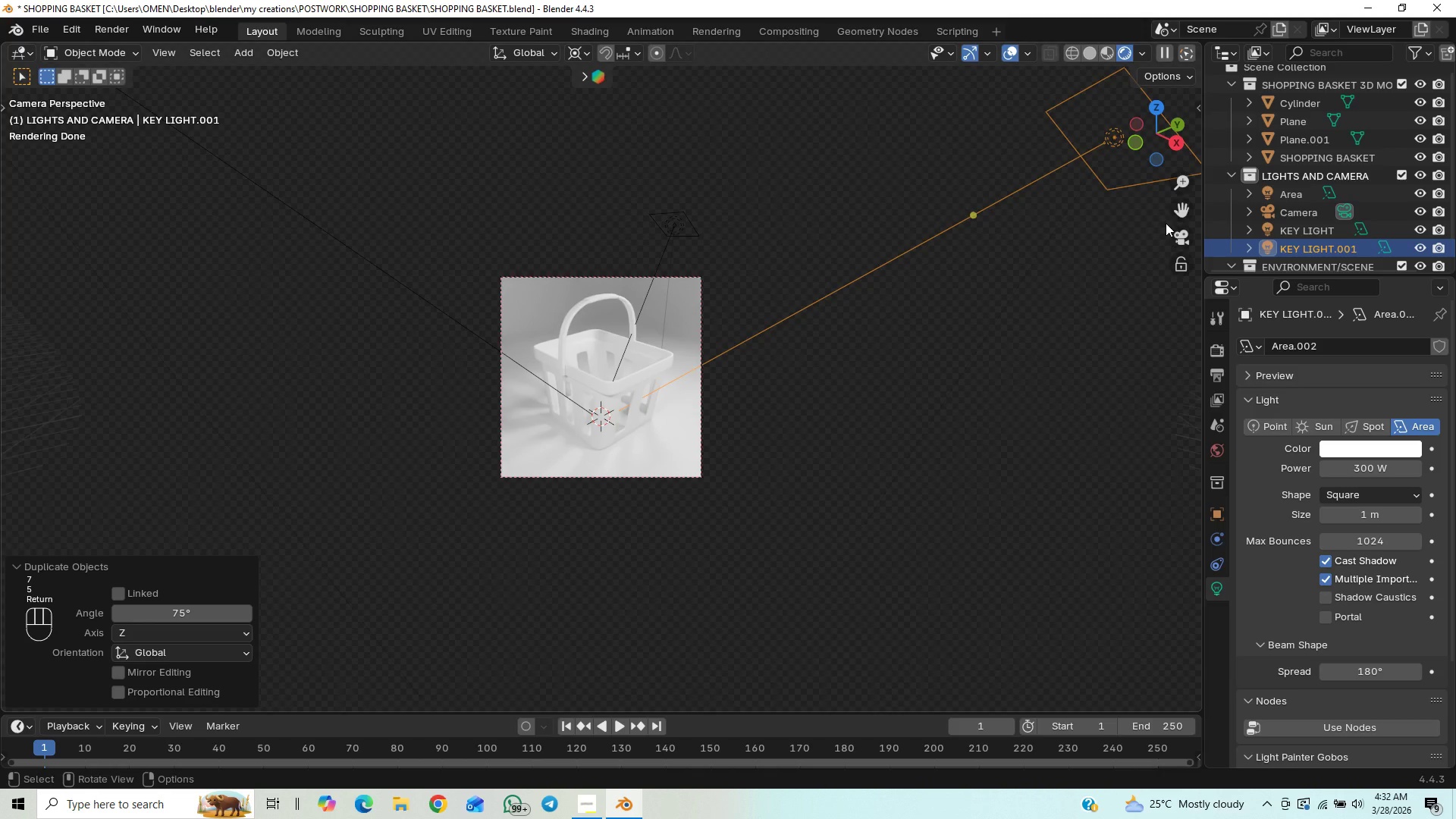 
left_click([1183, 231])
 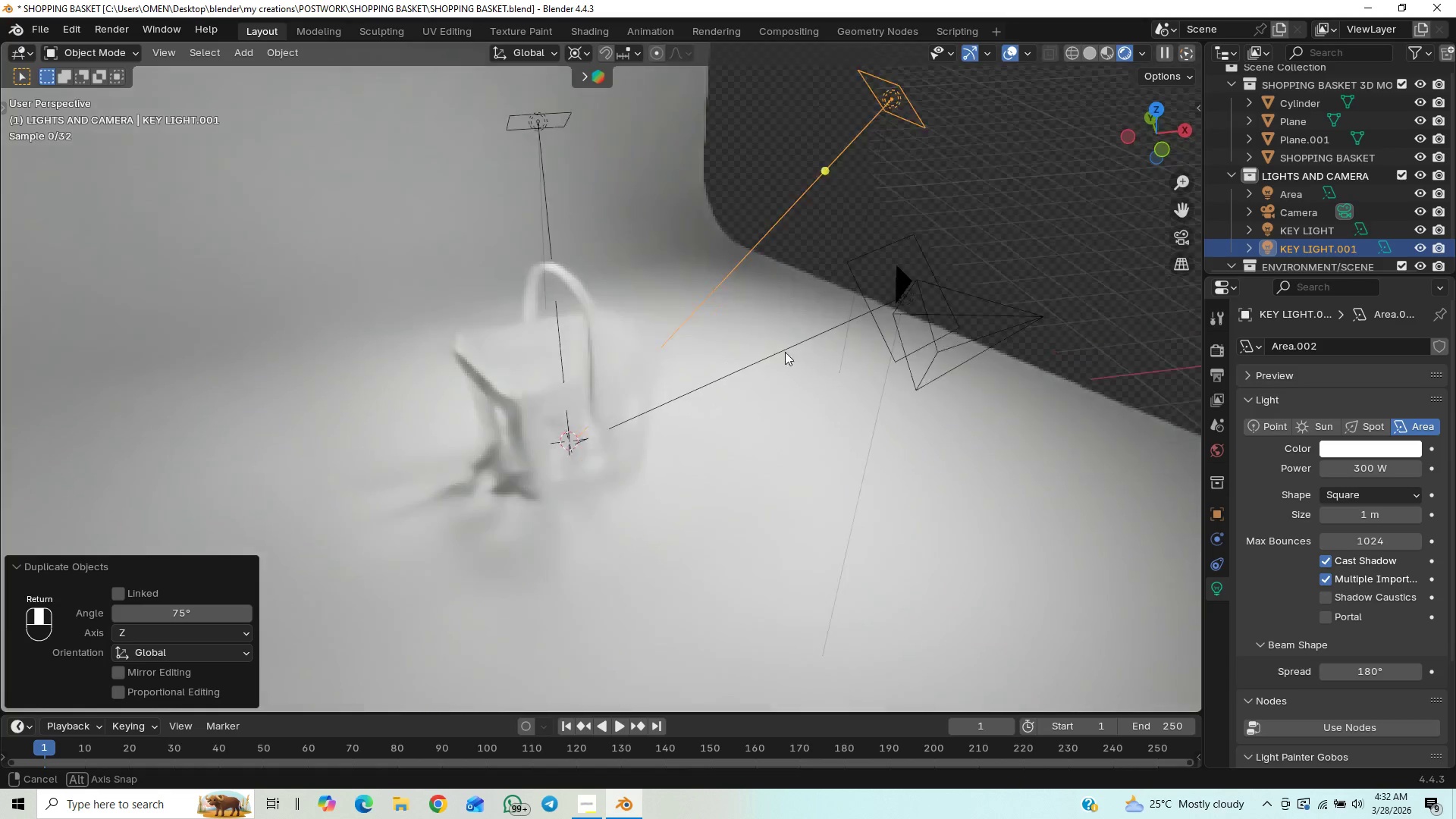 
scroll: coordinate [757, 344], scroll_direction: down, amount: 1.0
 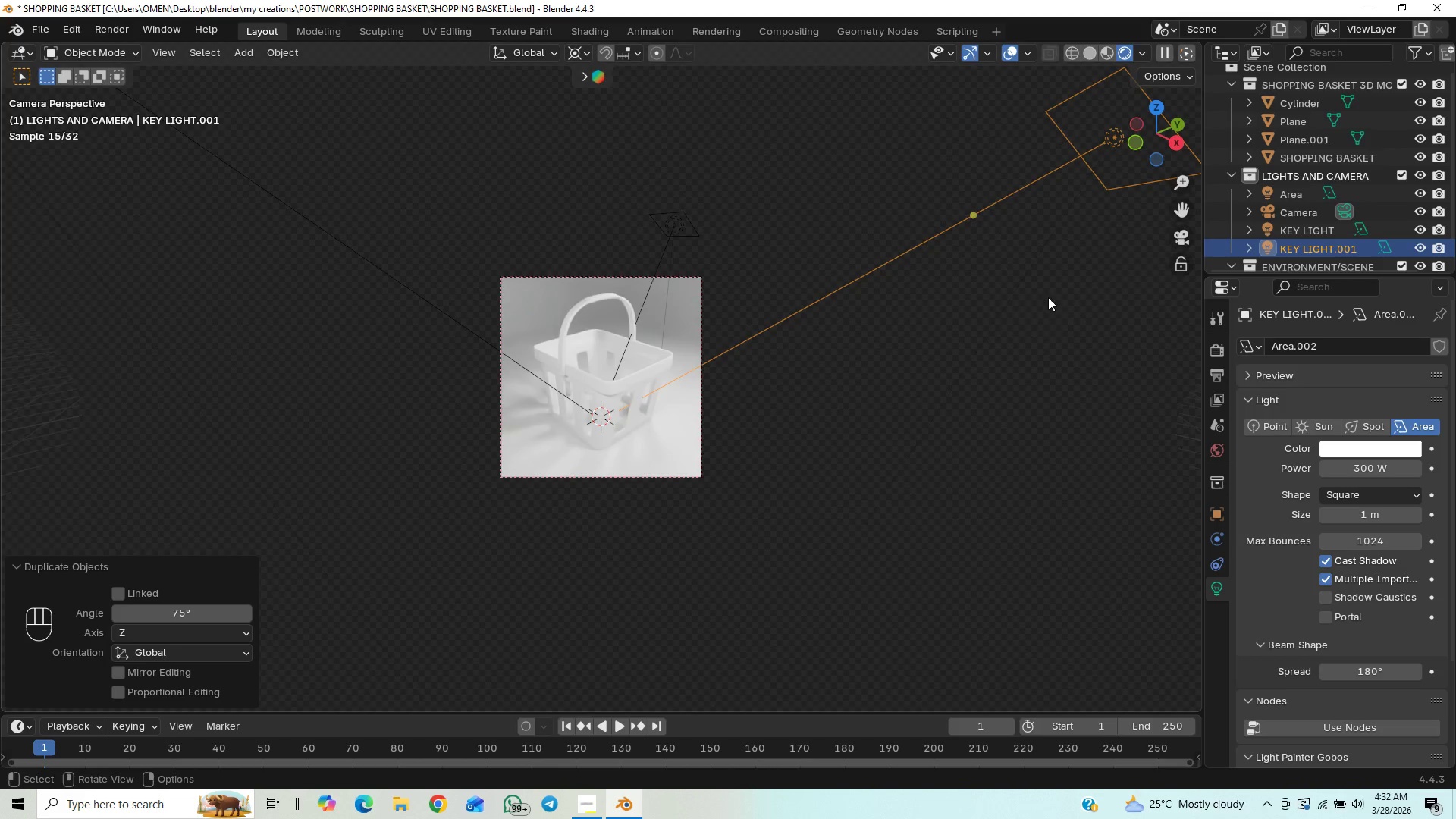 
wait(7.17)
 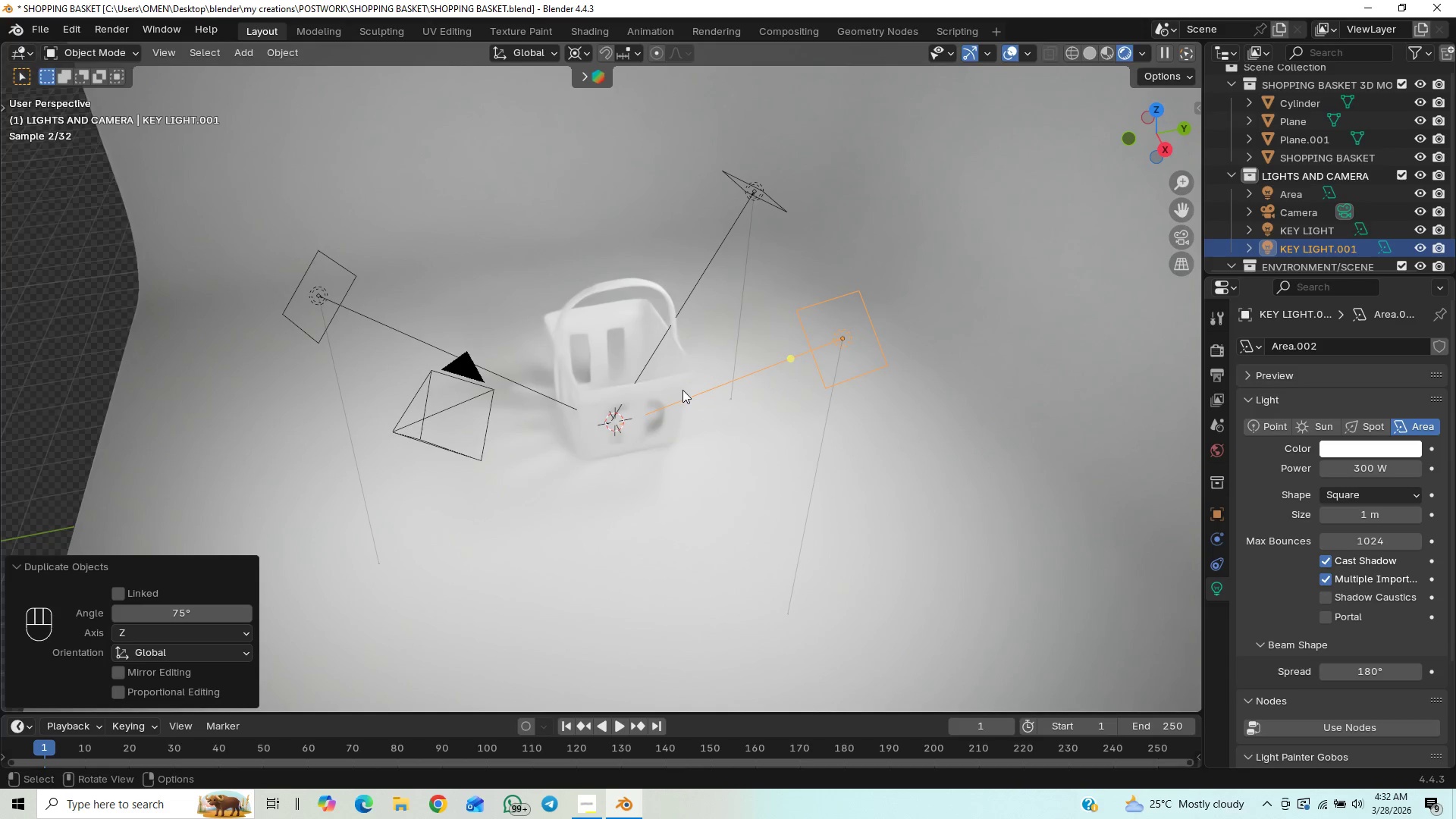 
left_click([1372, 470])
 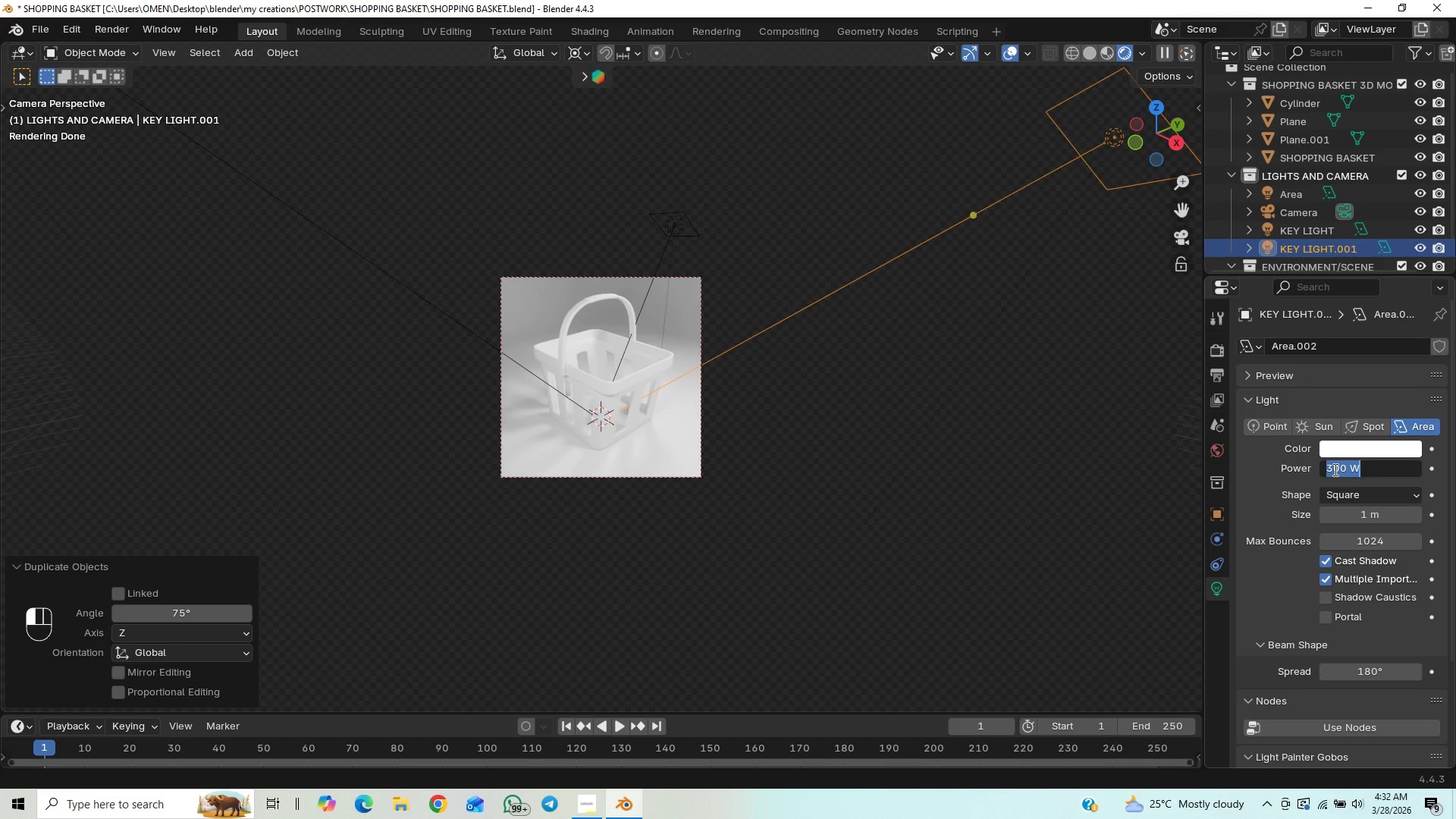 
type(100)
 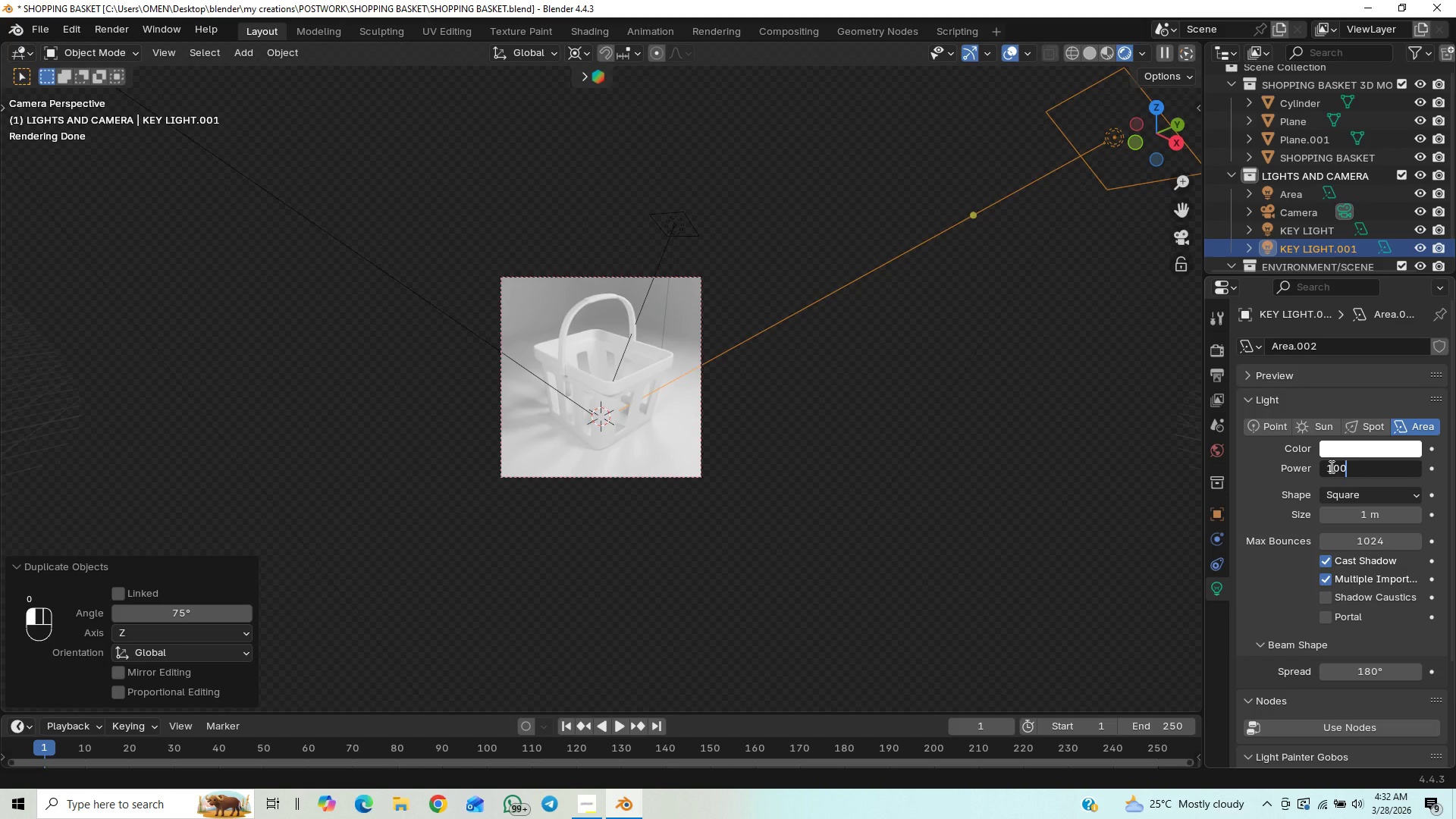 
key(Enter)
 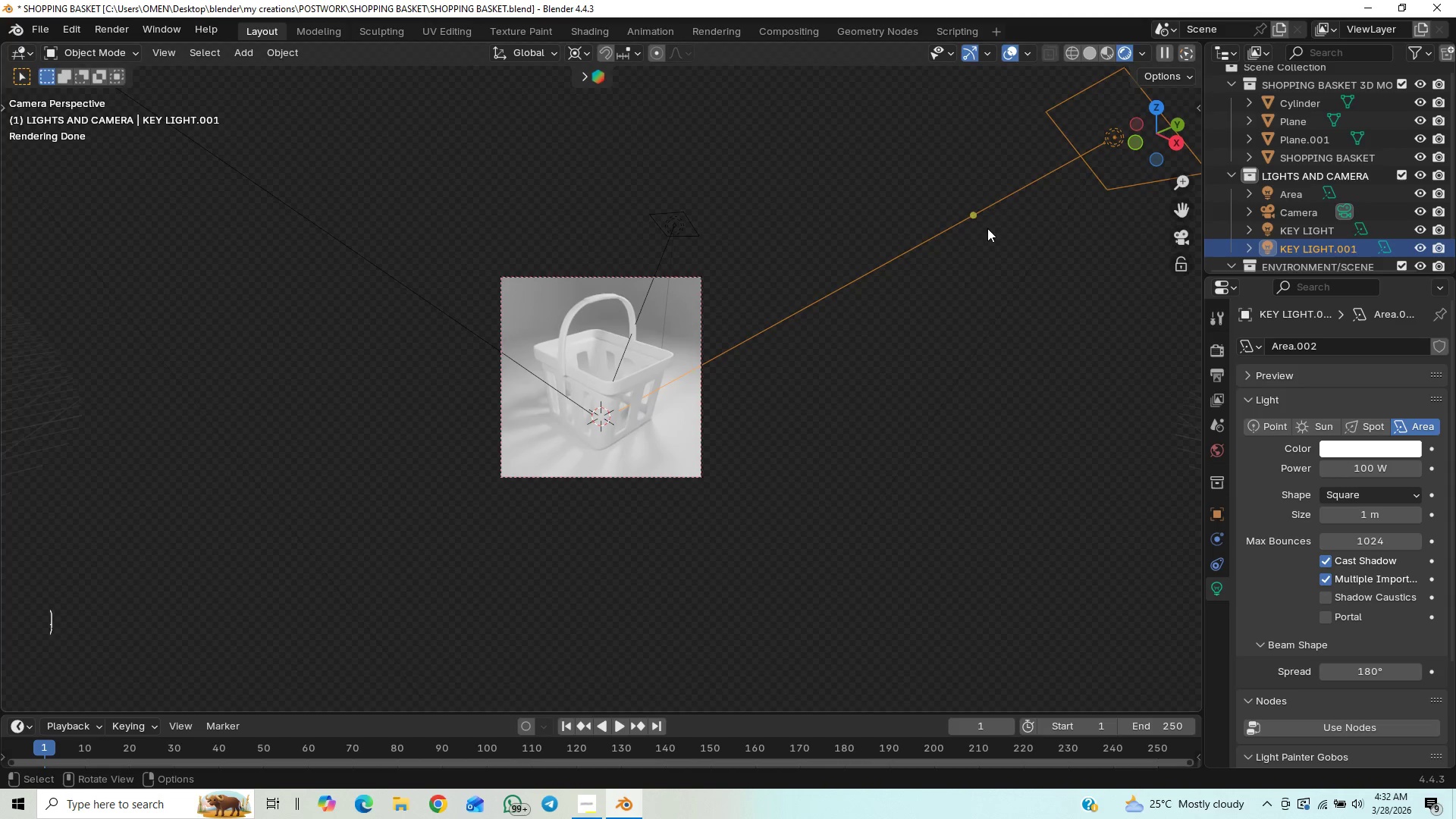 
scroll: coordinate [736, 360], scroll_direction: up, amount: 4.0
 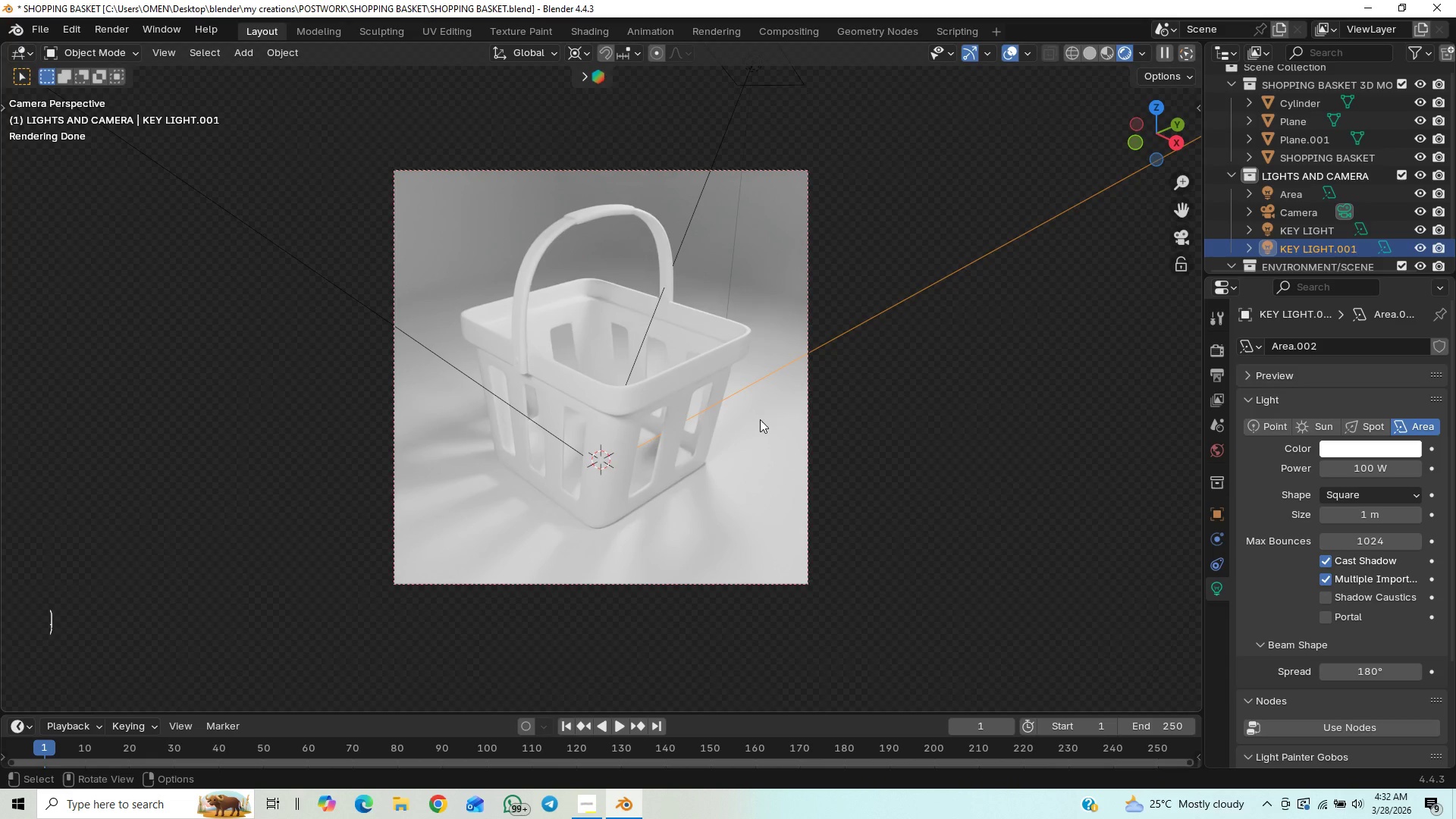 
wait(6.68)
 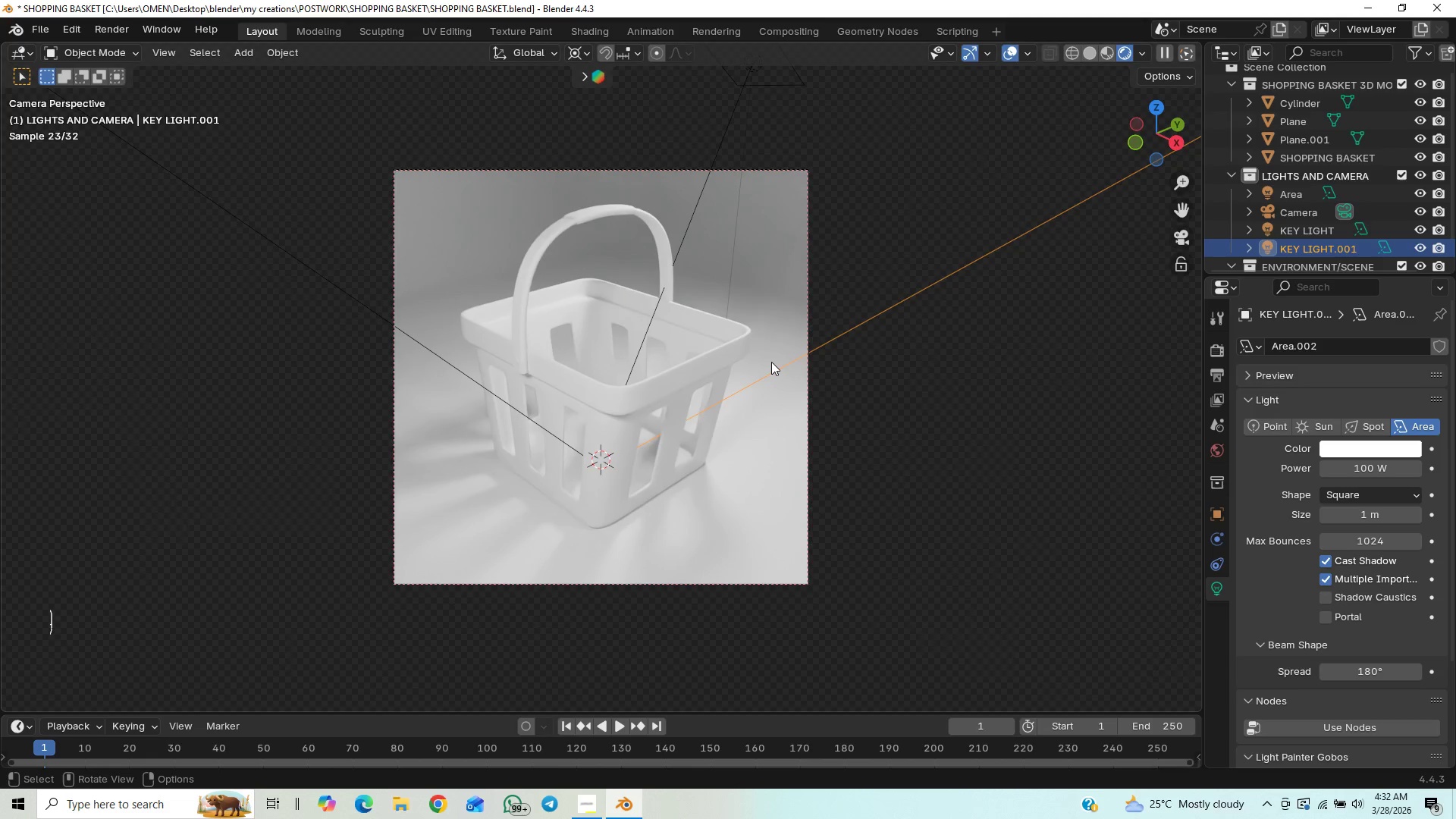 
left_click([696, 201])
 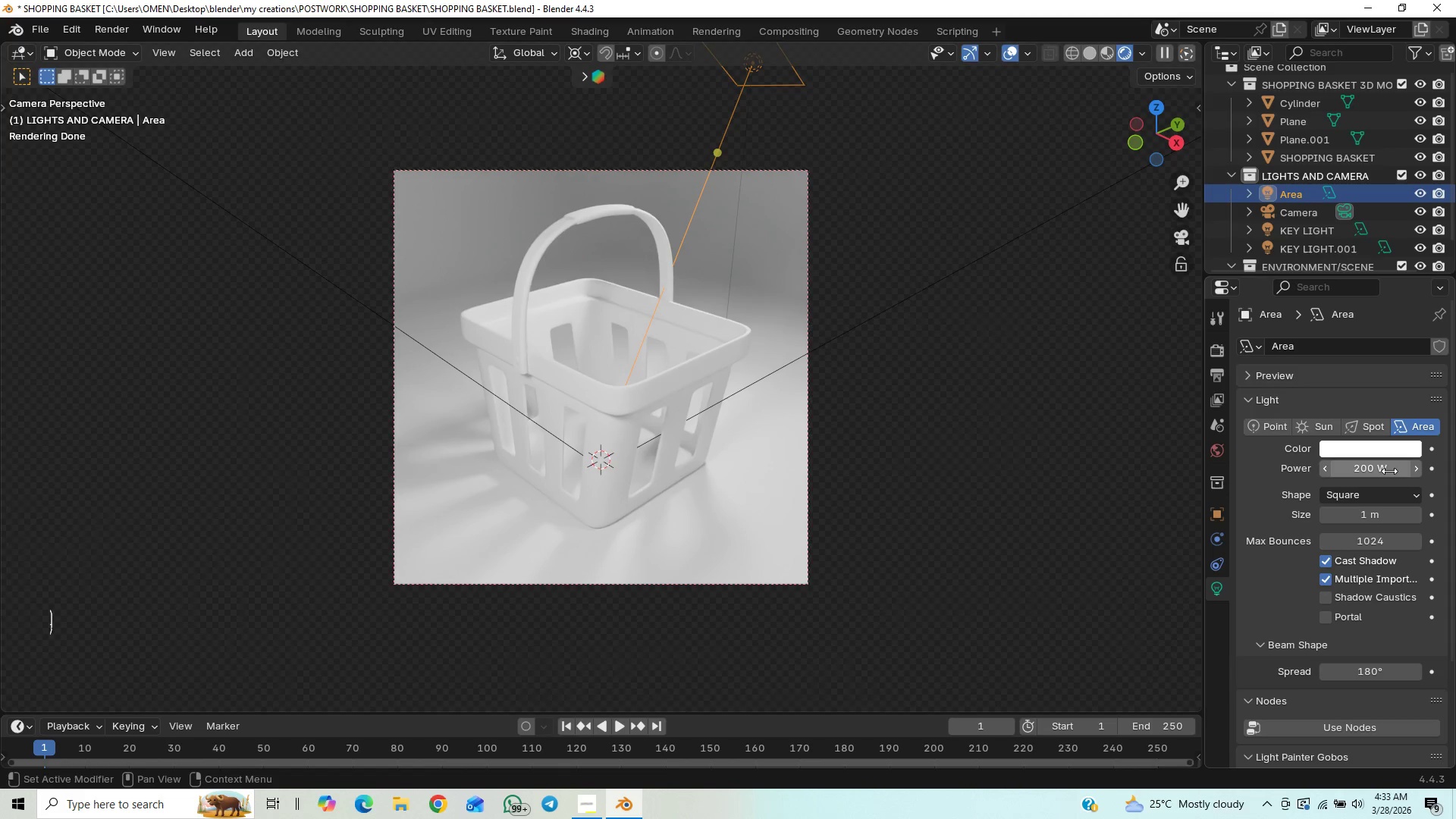 
left_click([1389, 471])
 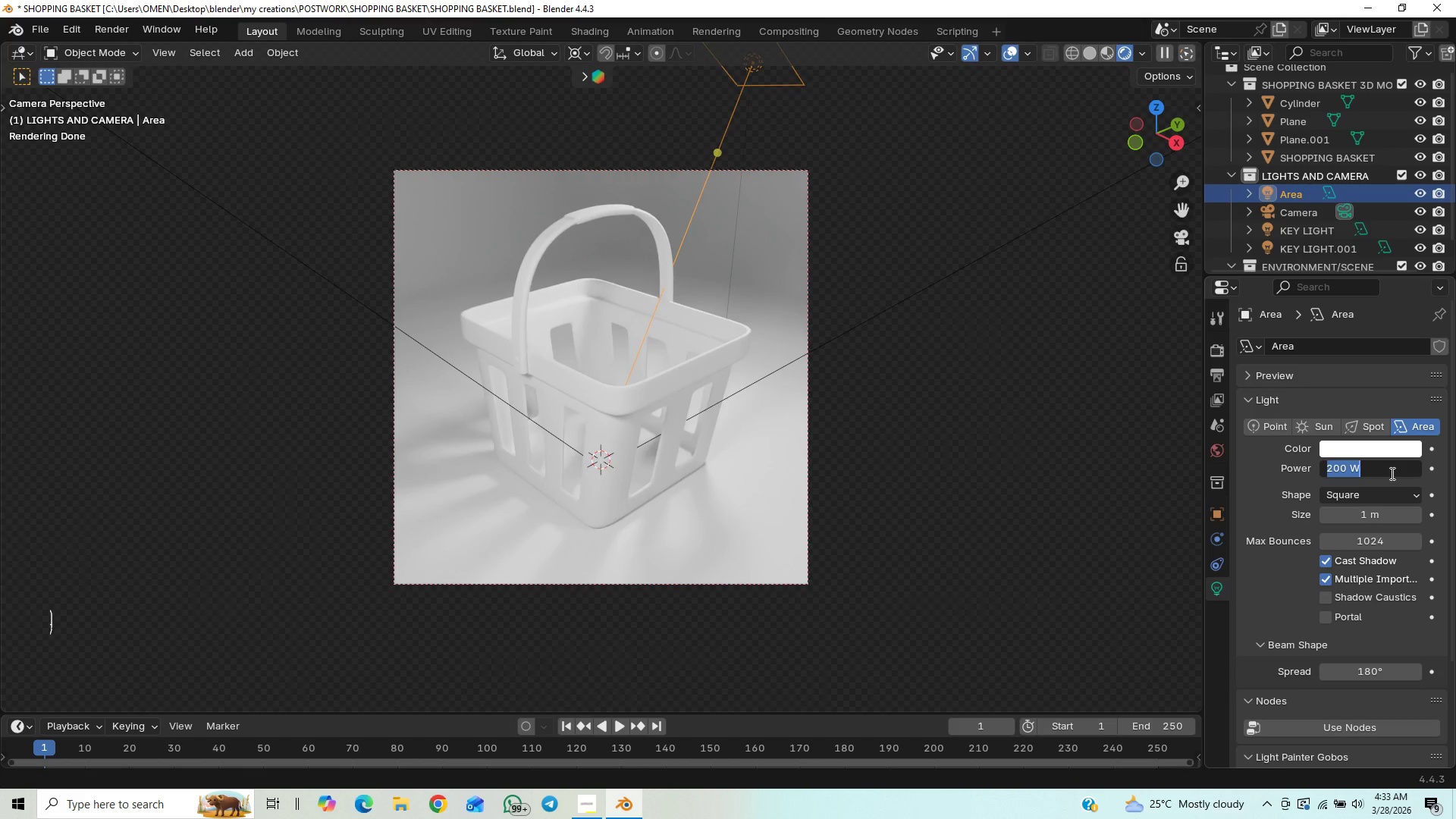 
key(1)
 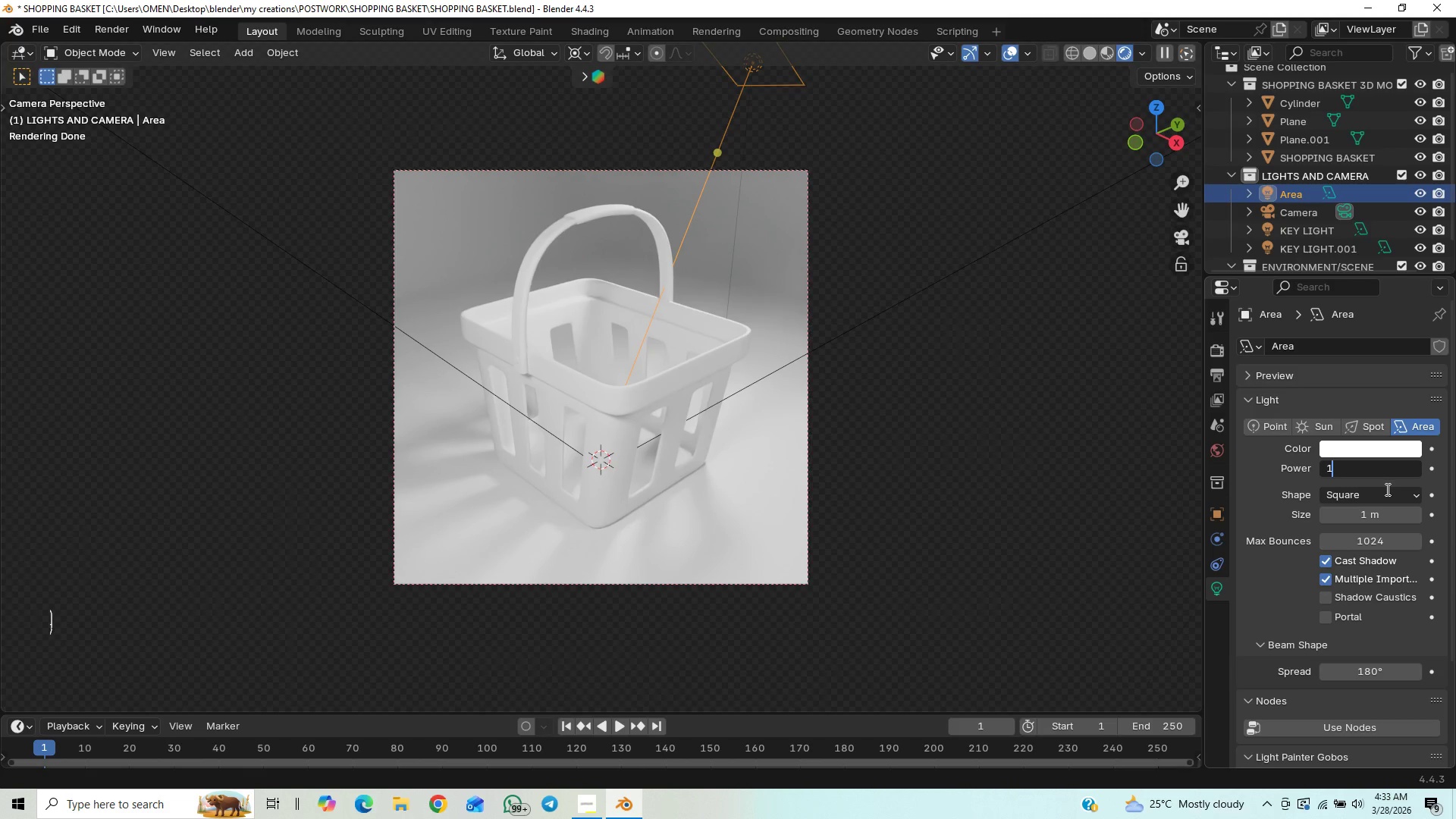 
type(50)
 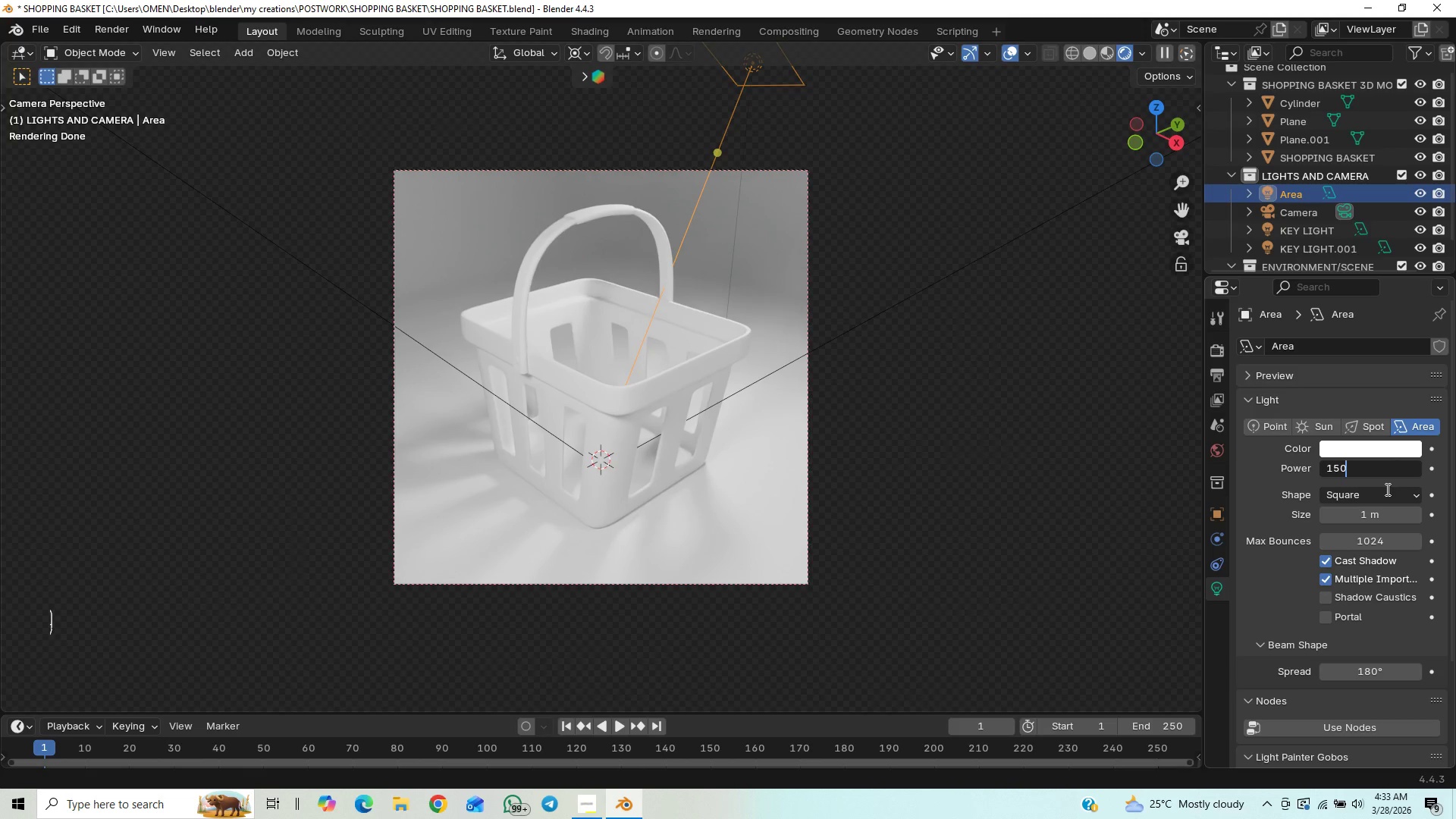 
key(Enter)
 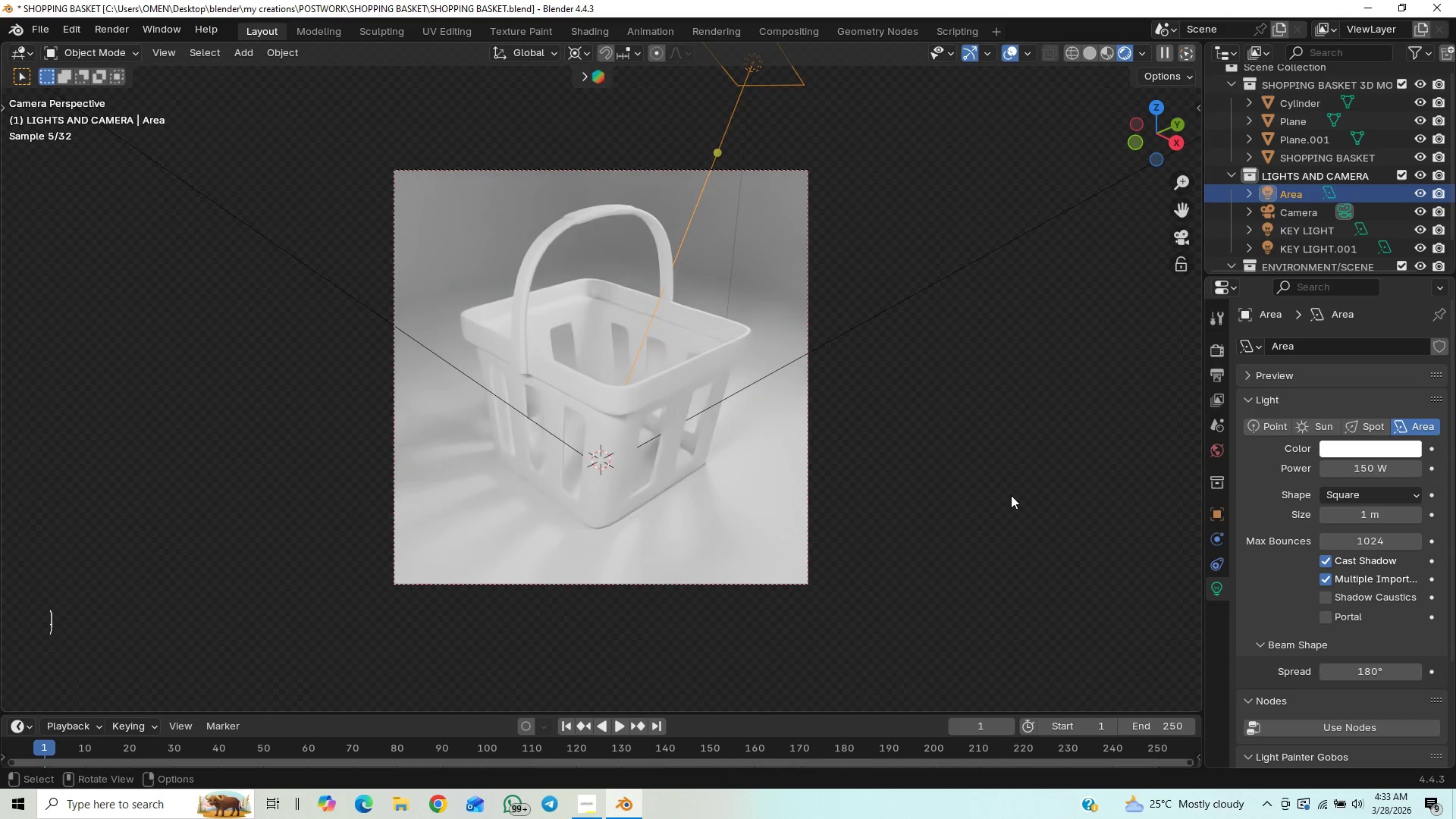 
scroll: coordinate [928, 491], scroll_direction: down, amount: 1.0
 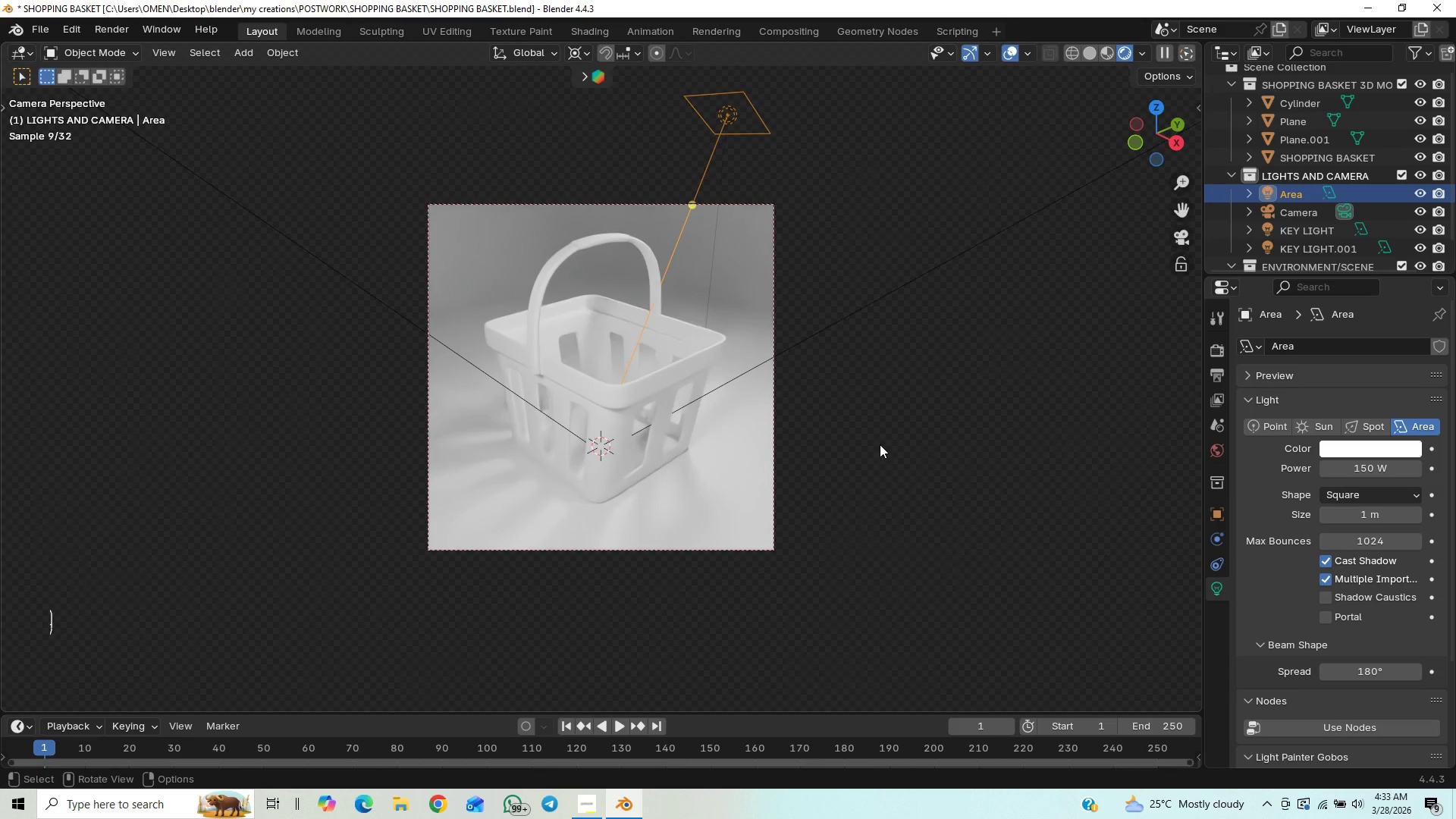 
scroll: coordinate [880, 444], scroll_direction: up, amount: 1.0
 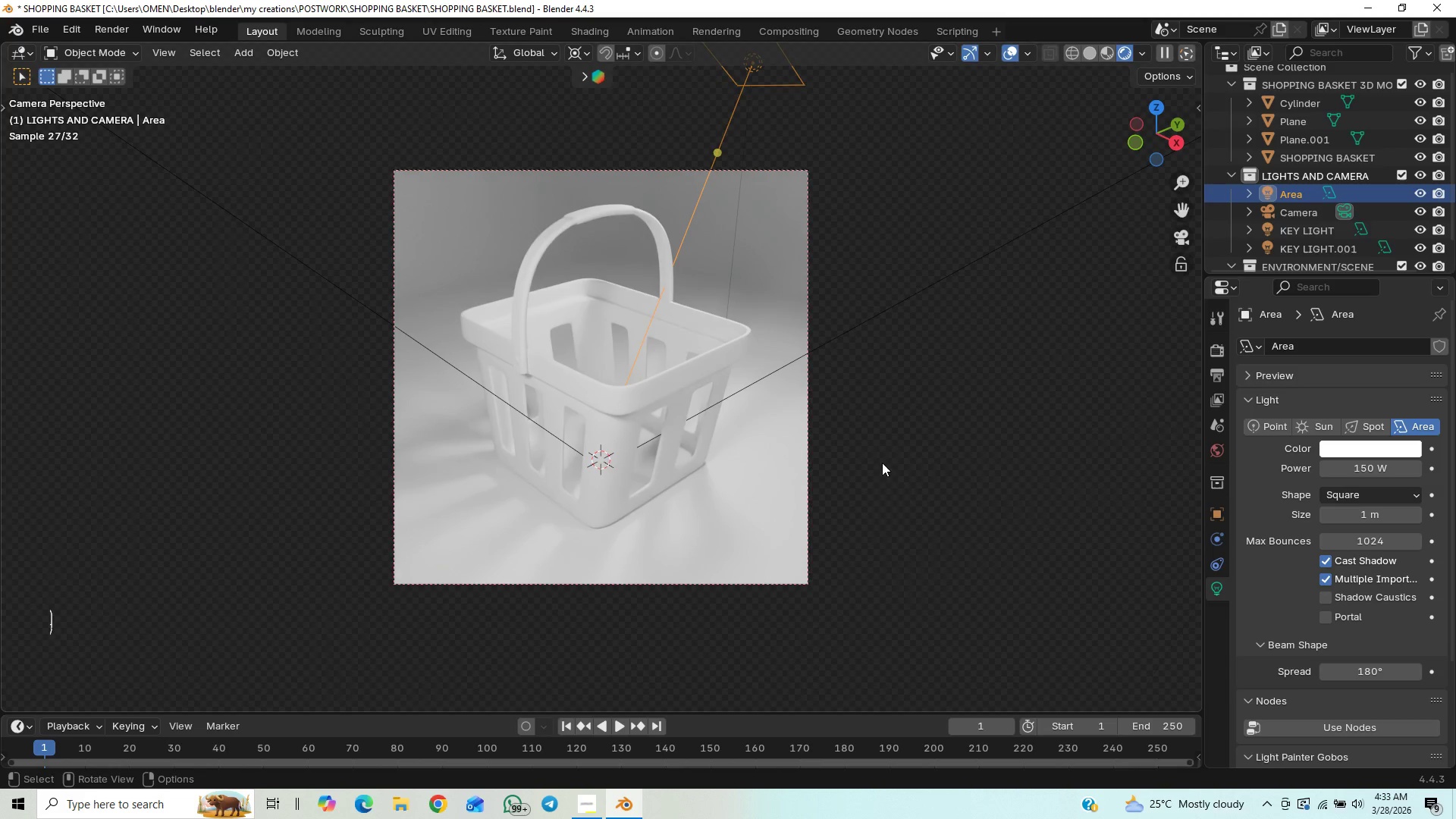 
key(Control+S)
 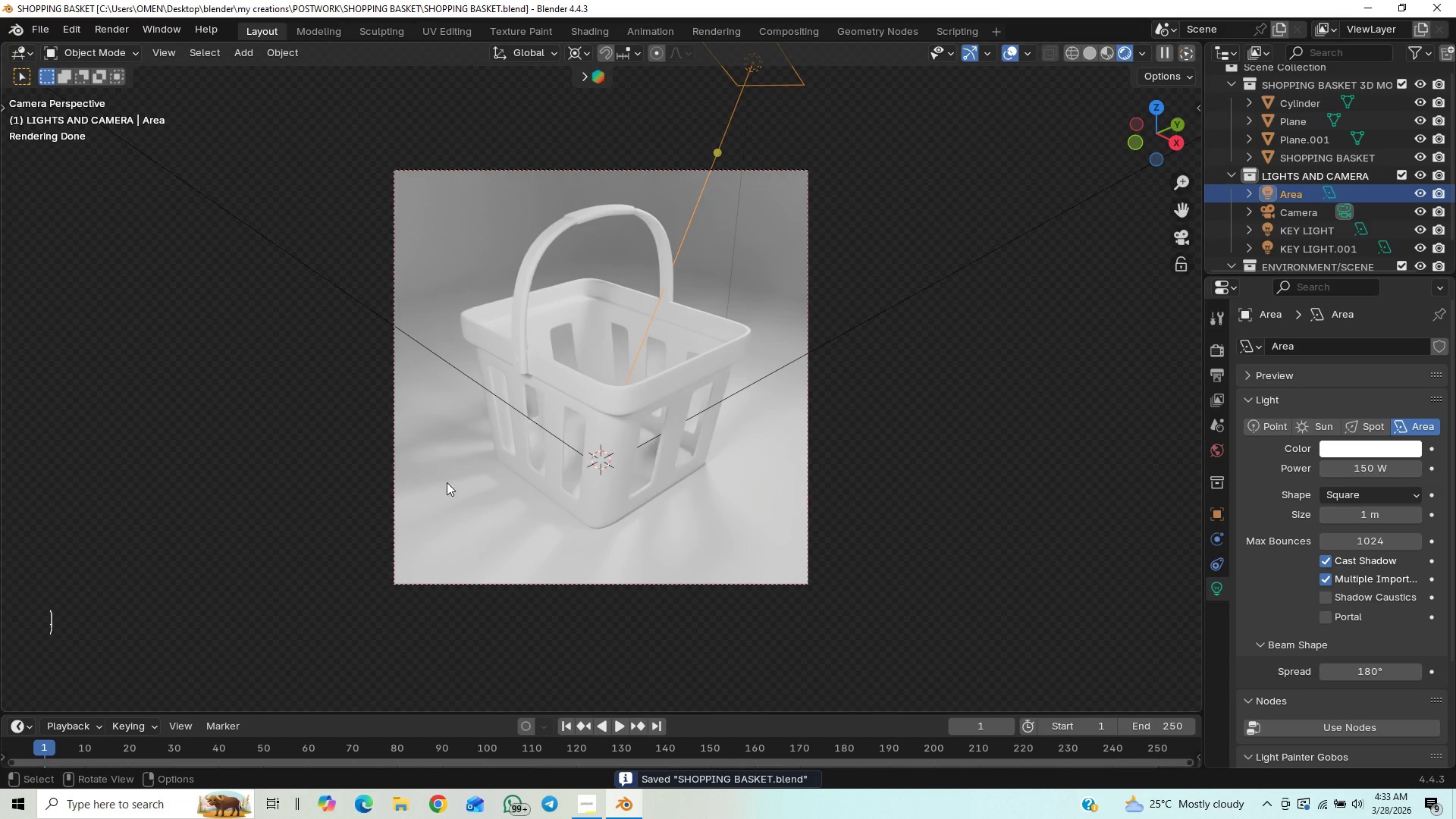 
wait(8.08)
 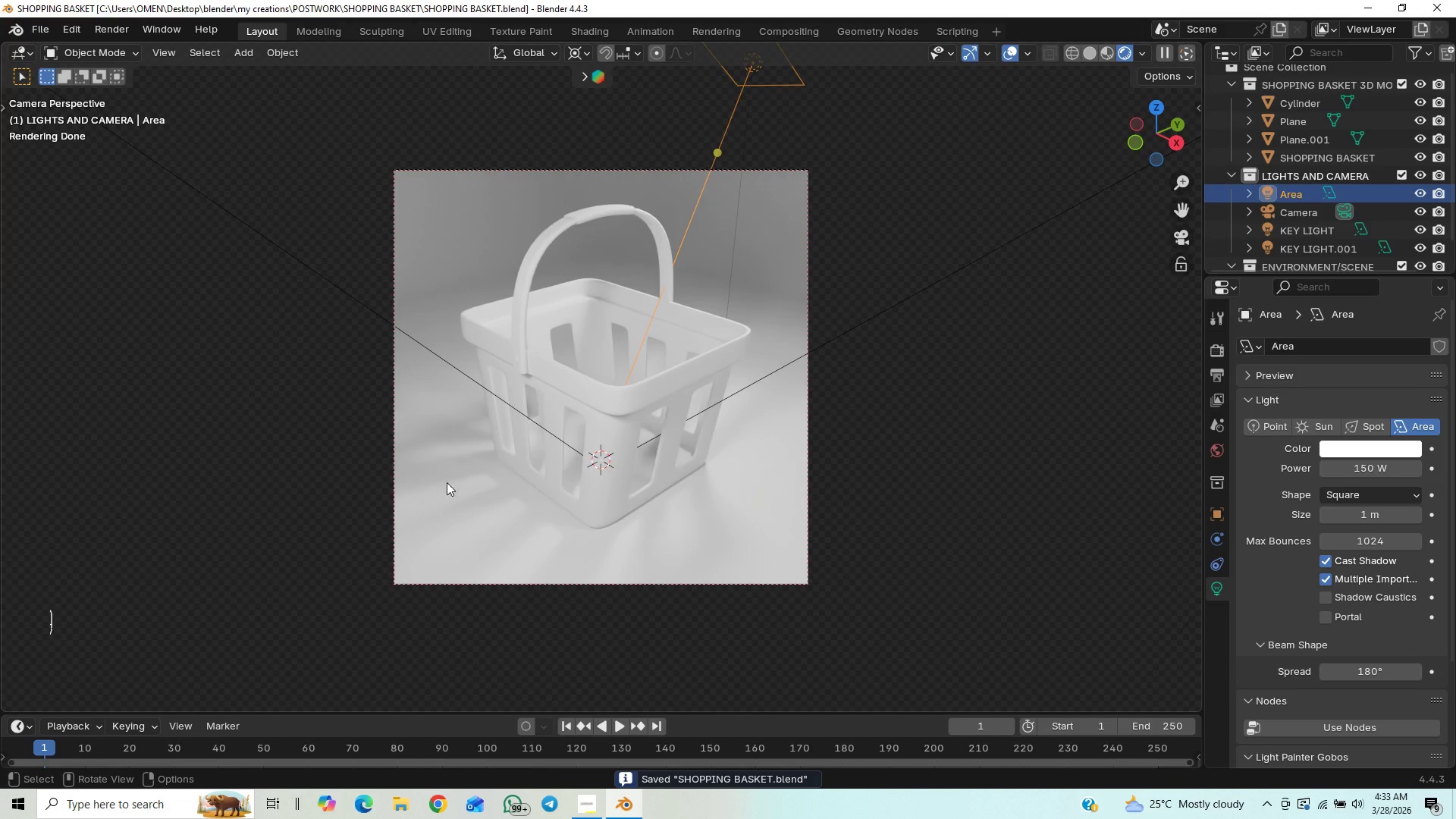 
left_click([1367, 438])
 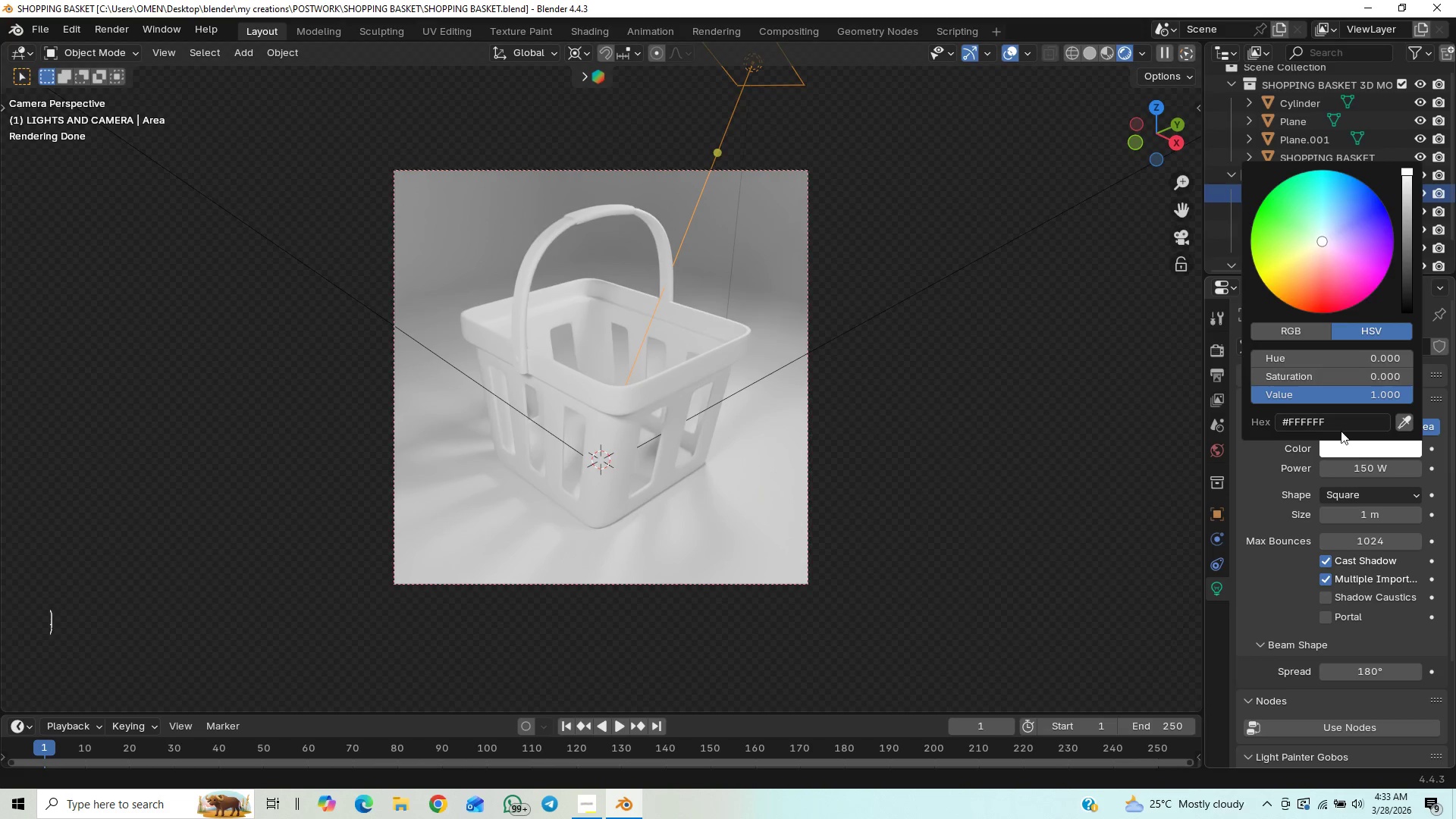 
left_click_drag(start_coordinate=[1321, 225], to_coordinate=[1322, 292])
 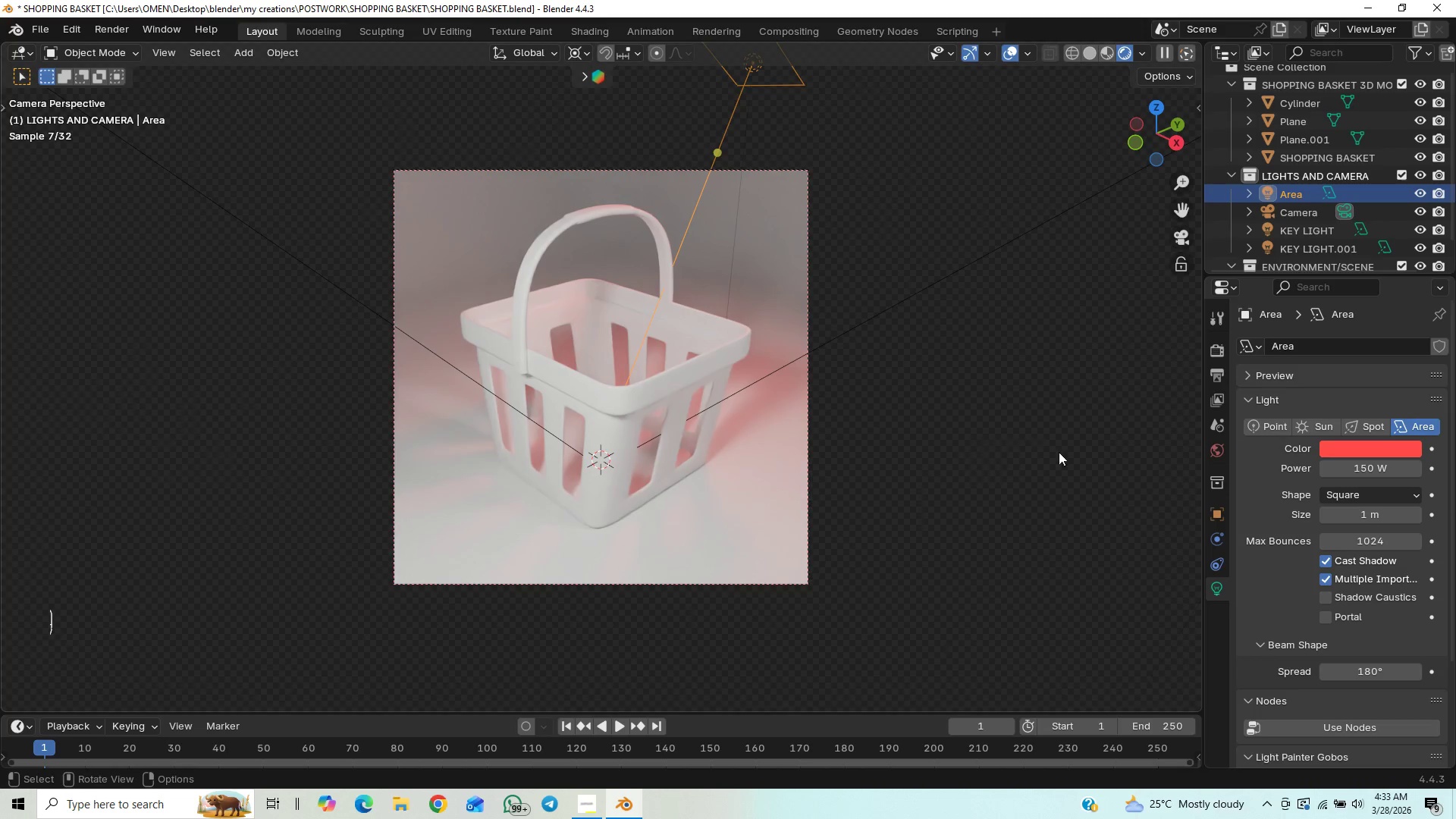 
left_click([1363, 449])
 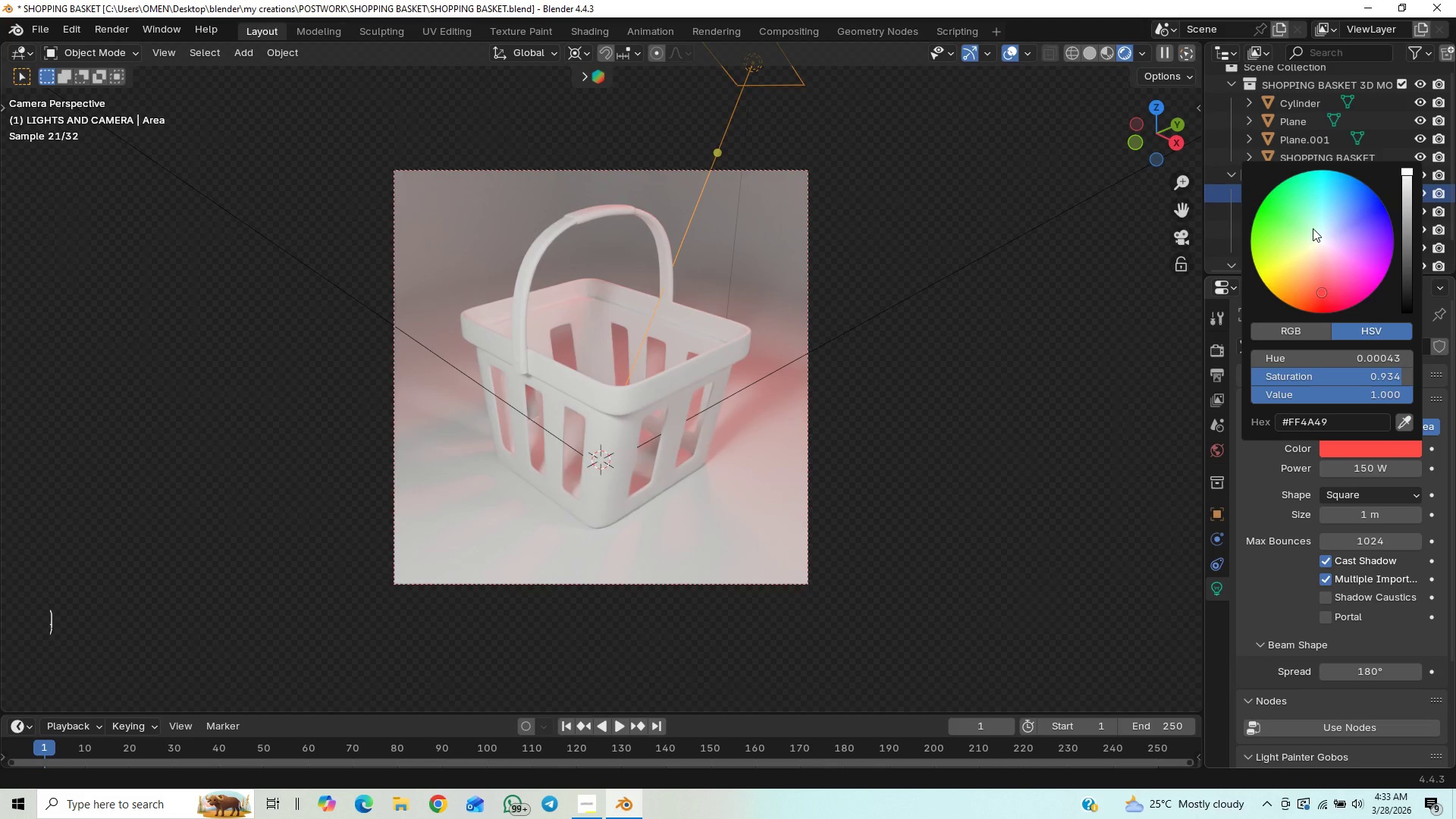 
left_click_drag(start_coordinate=[1316, 218], to_coordinate=[1323, 297])
 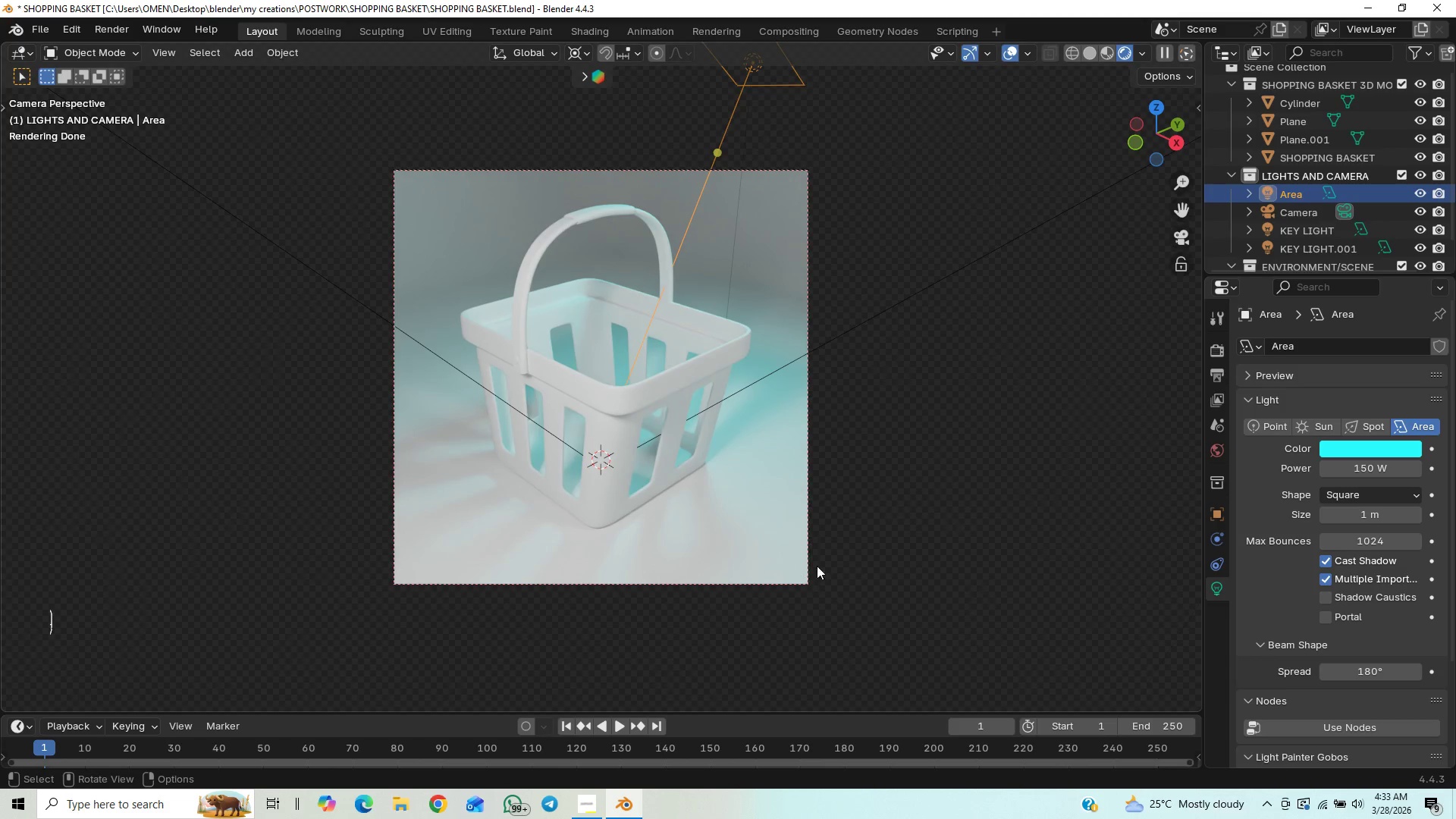 
key(Control+S)
 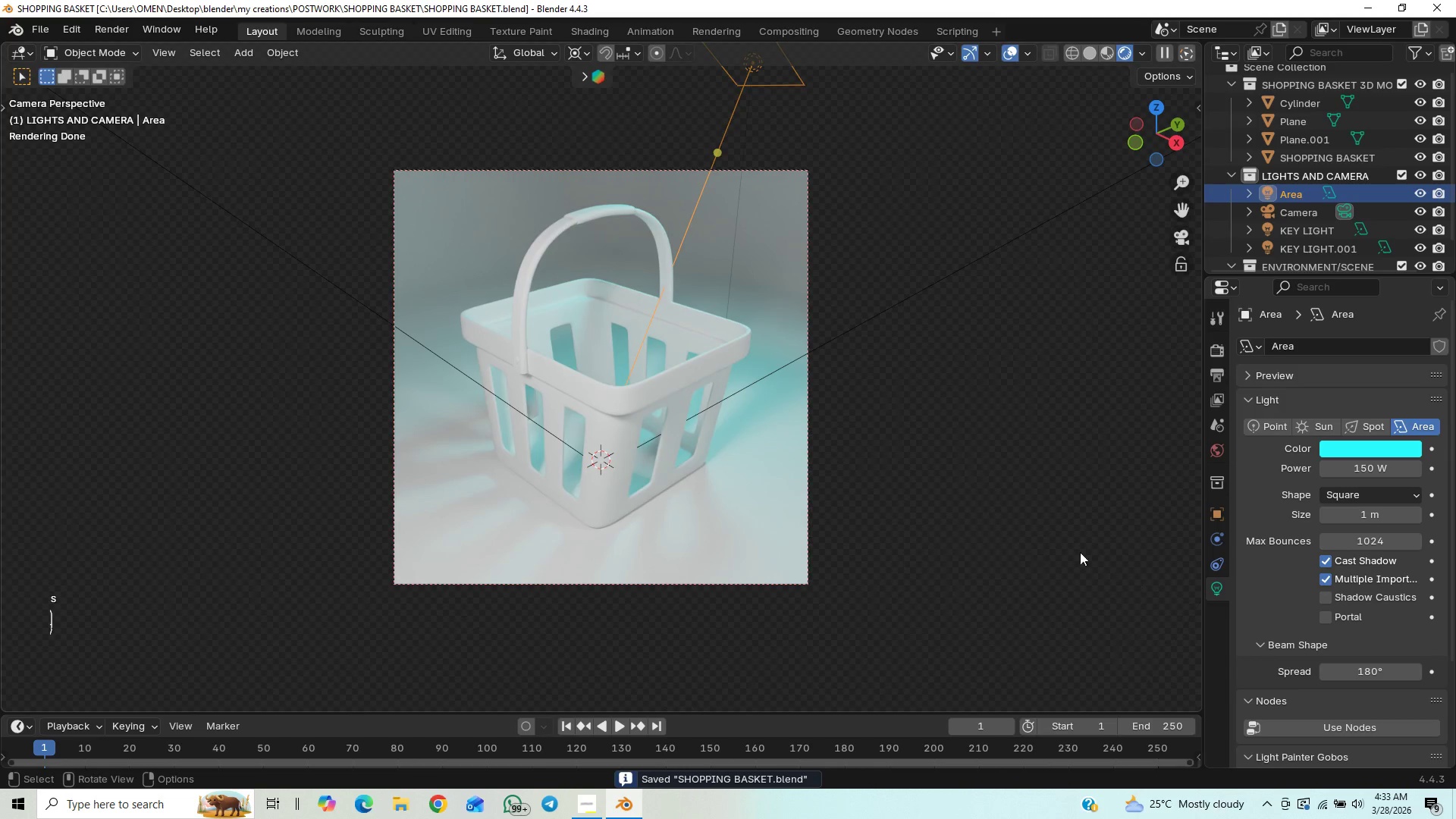 
left_click_drag(start_coordinate=[798, 521], to_coordinate=[794, 519])
 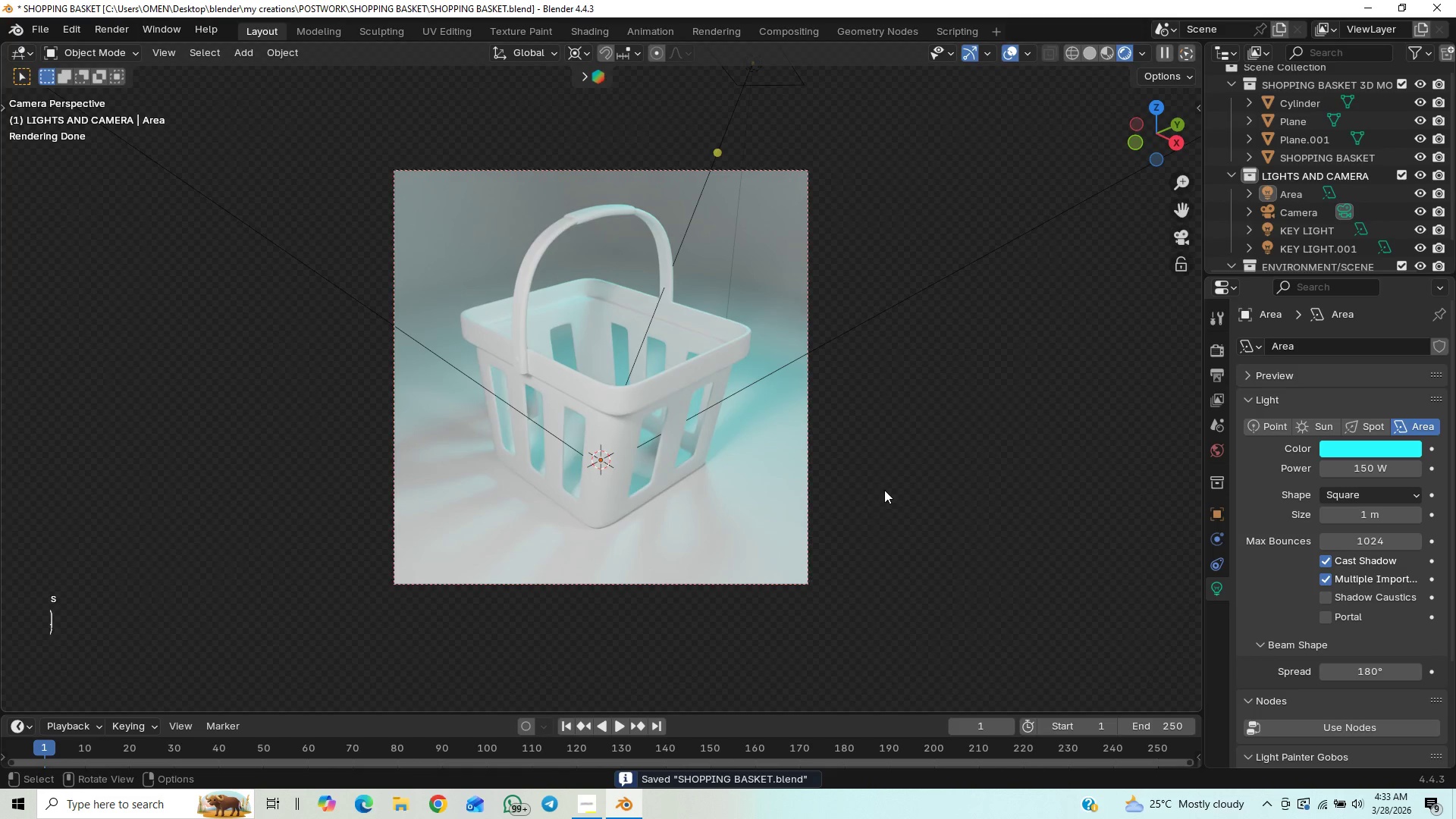 
left_click([884, 490])
 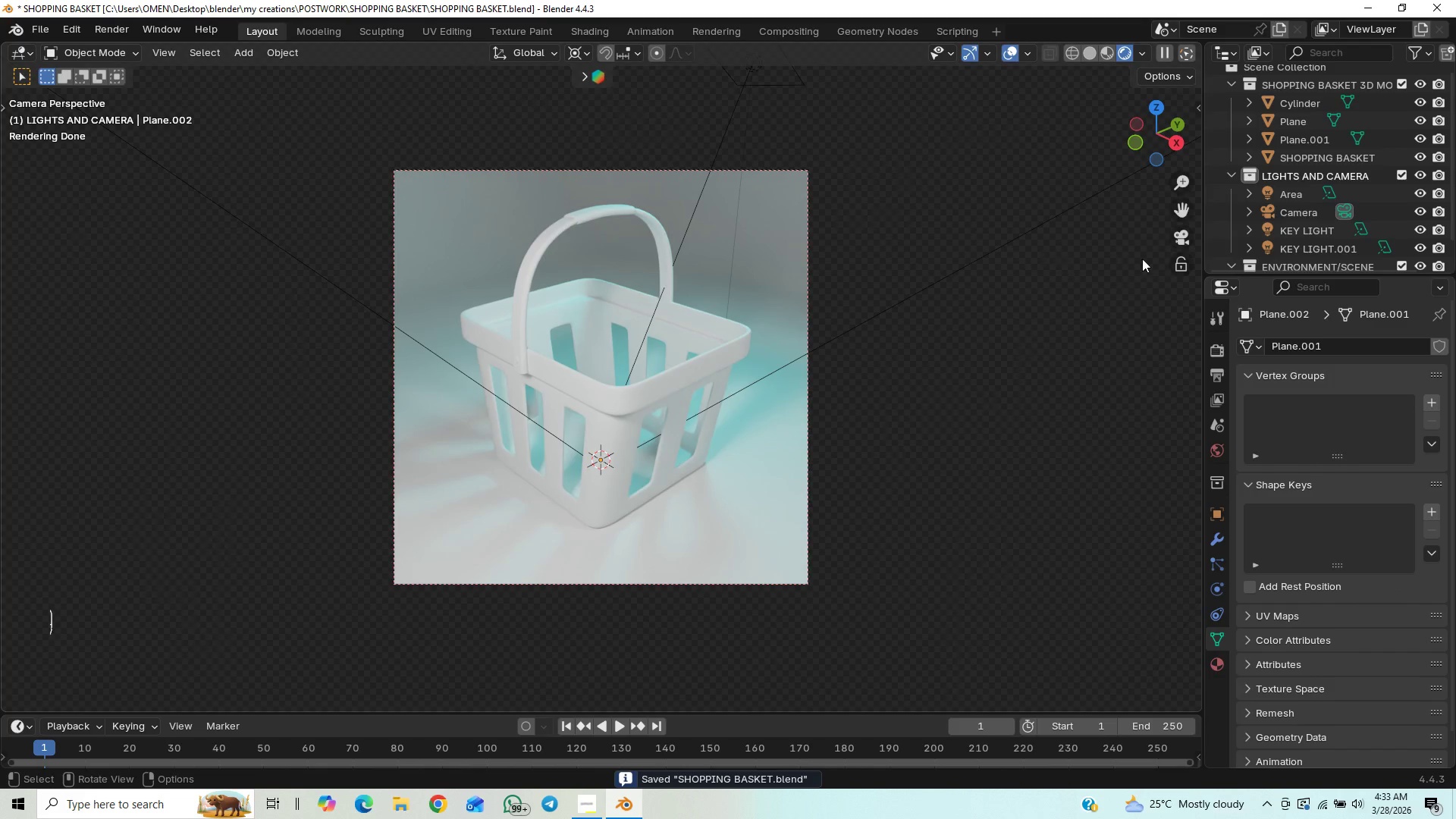 
scroll: coordinate [1364, 155], scroll_direction: down, amount: 15.0
 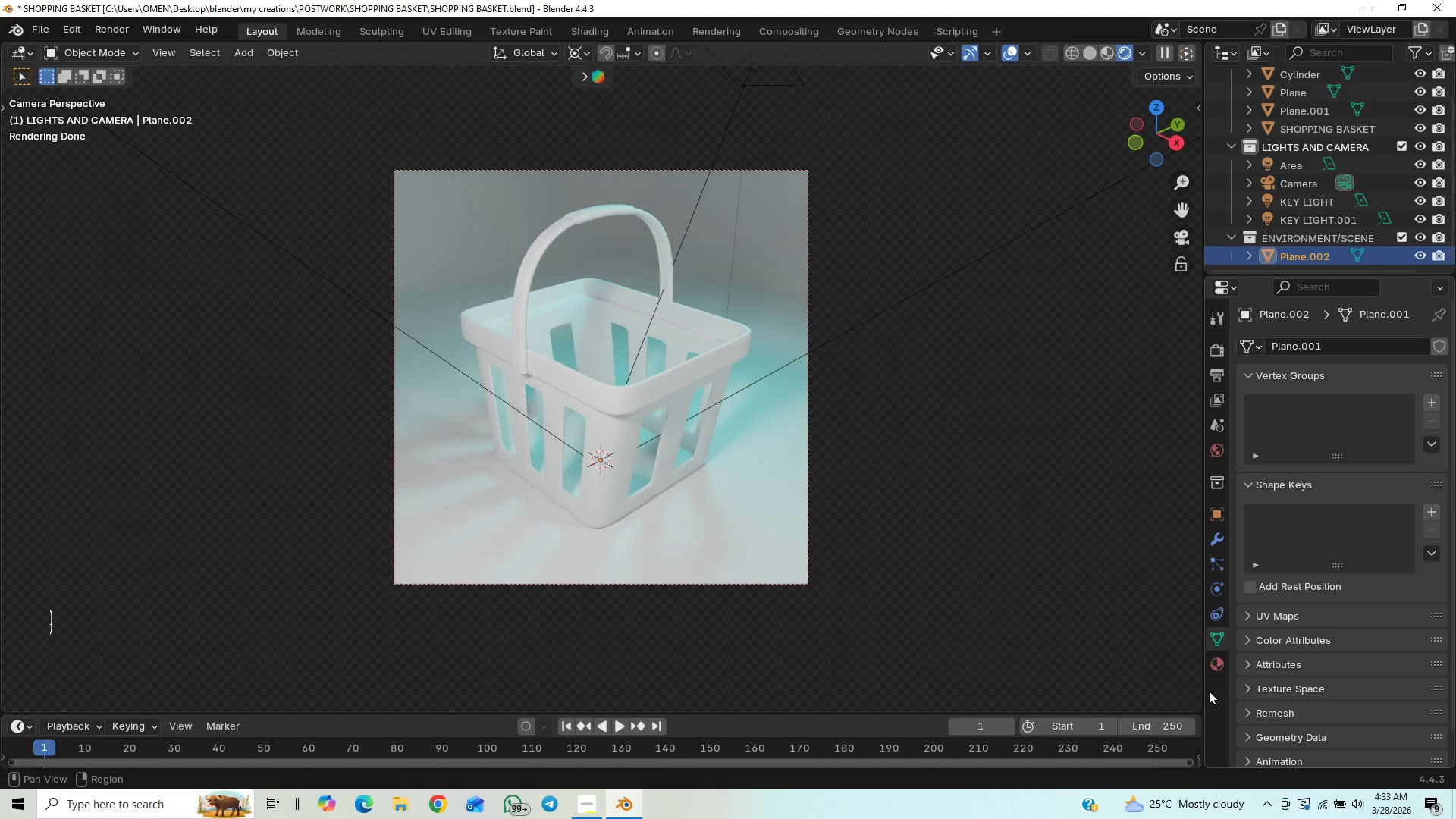 
left_click([1218, 673])
 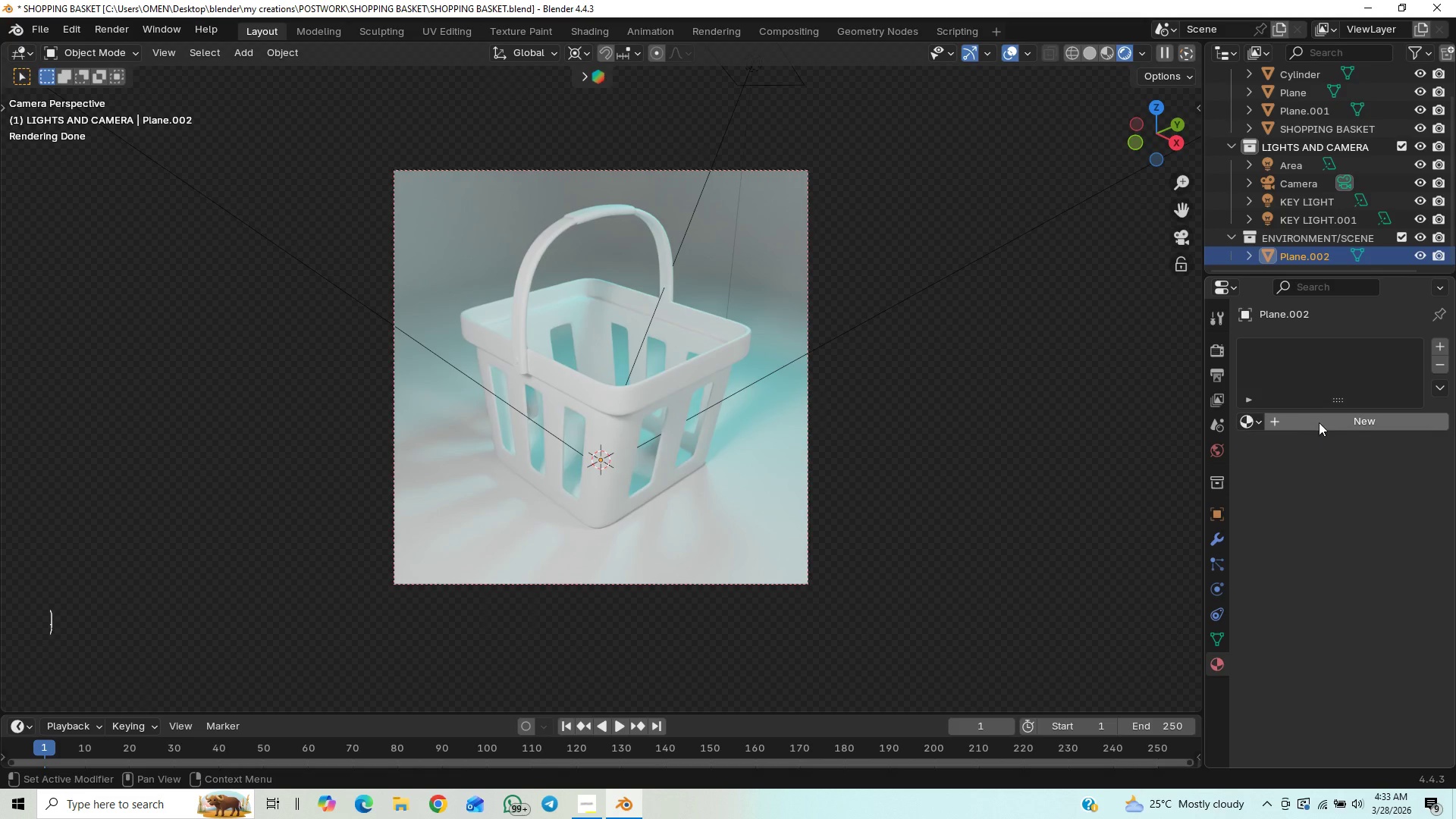 
left_click_drag(start_coordinate=[1323, 421], to_coordinate=[1329, 425])
 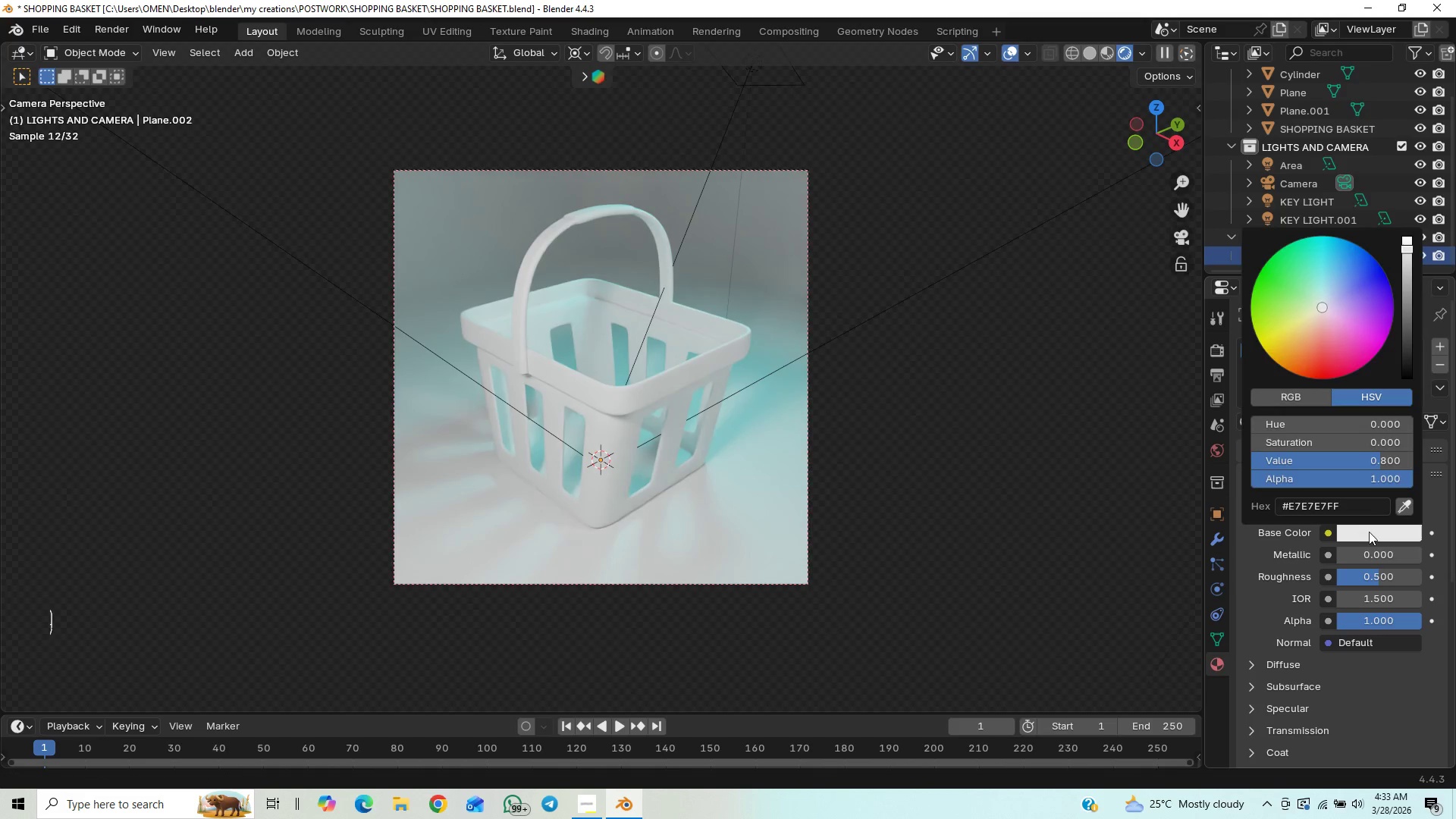 
left_click_drag(start_coordinate=[1316, 319], to_coordinate=[1329, 348])
 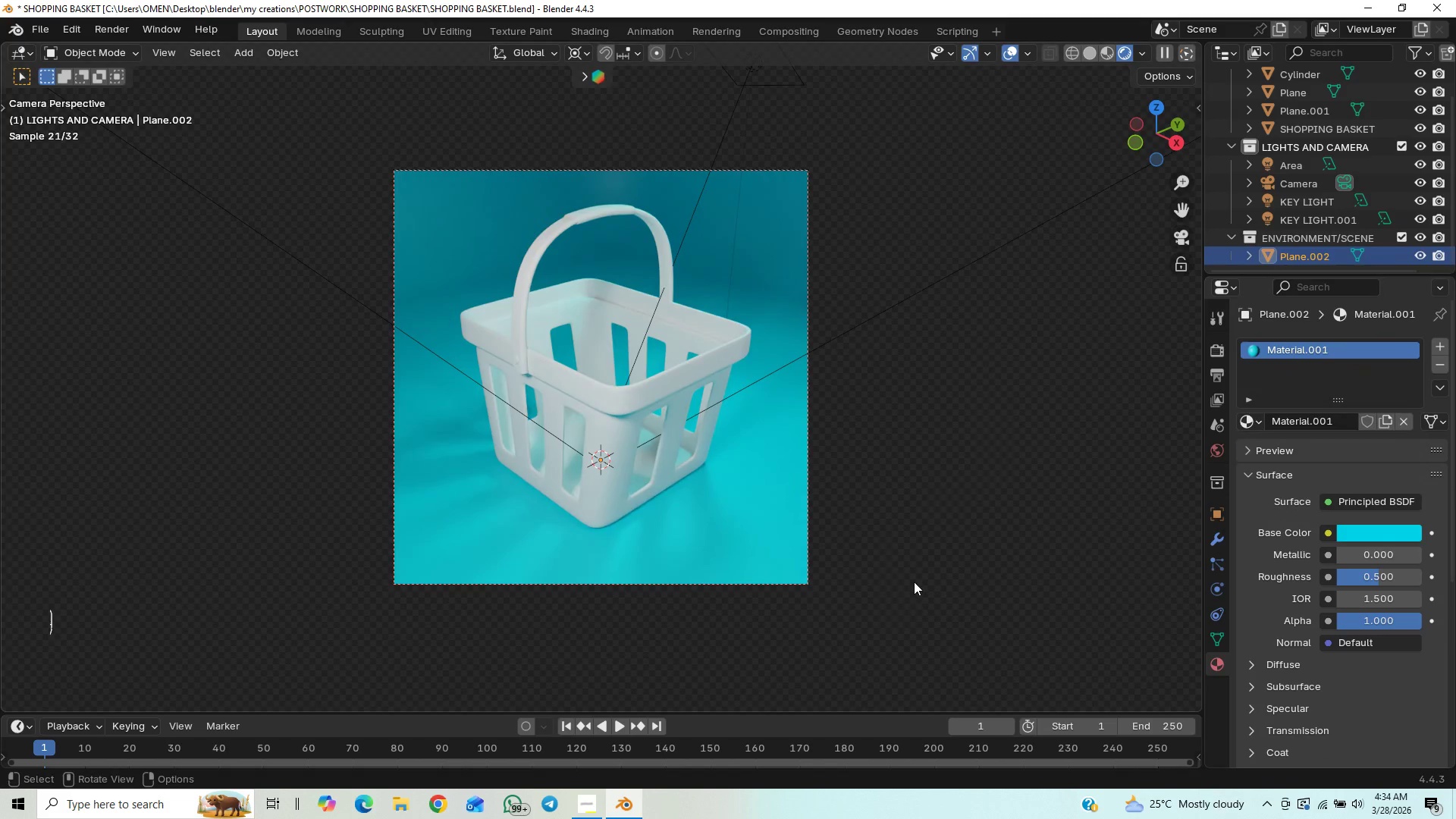 
key(Control+S)
 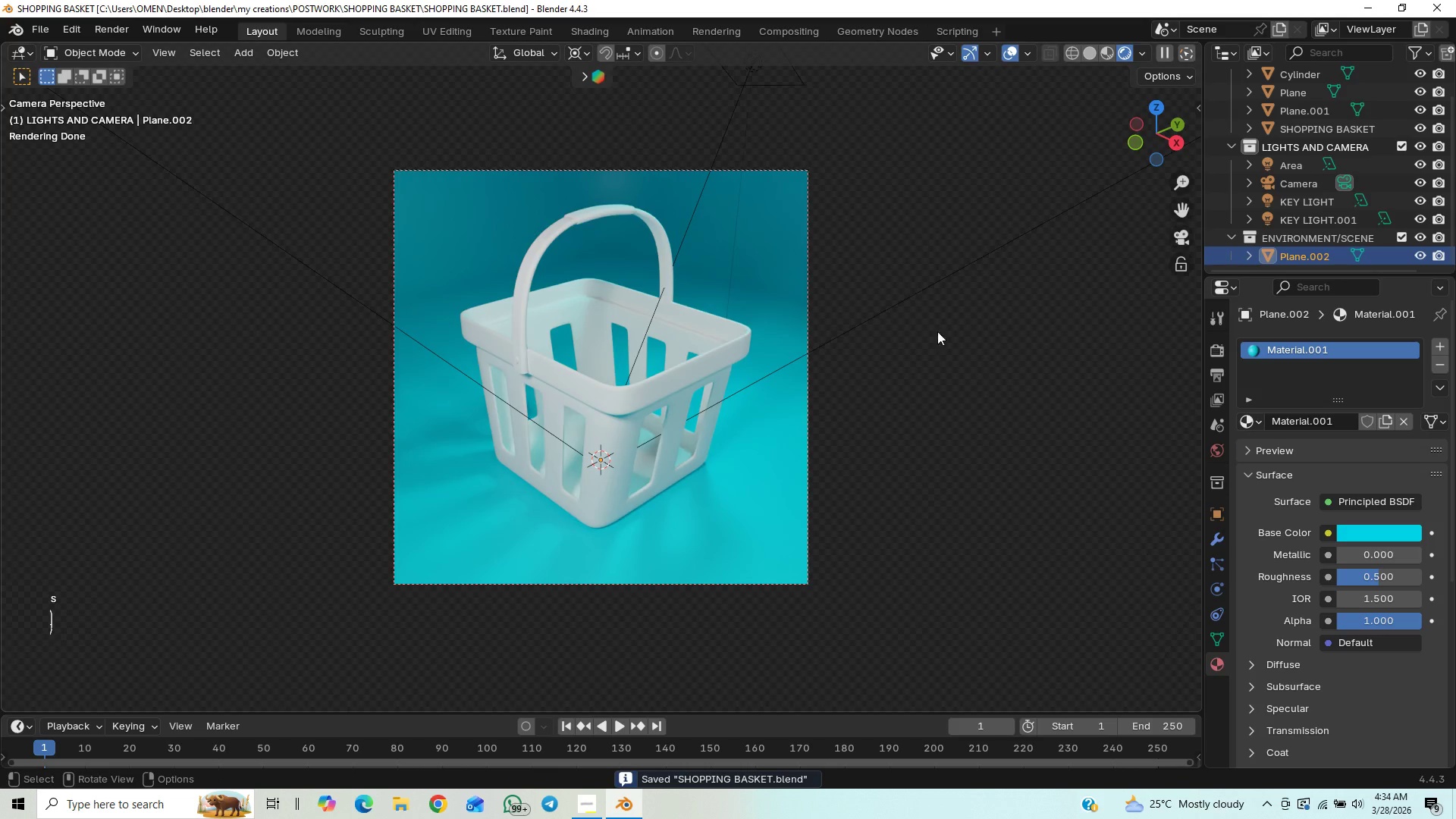 
left_click([932, 285])
 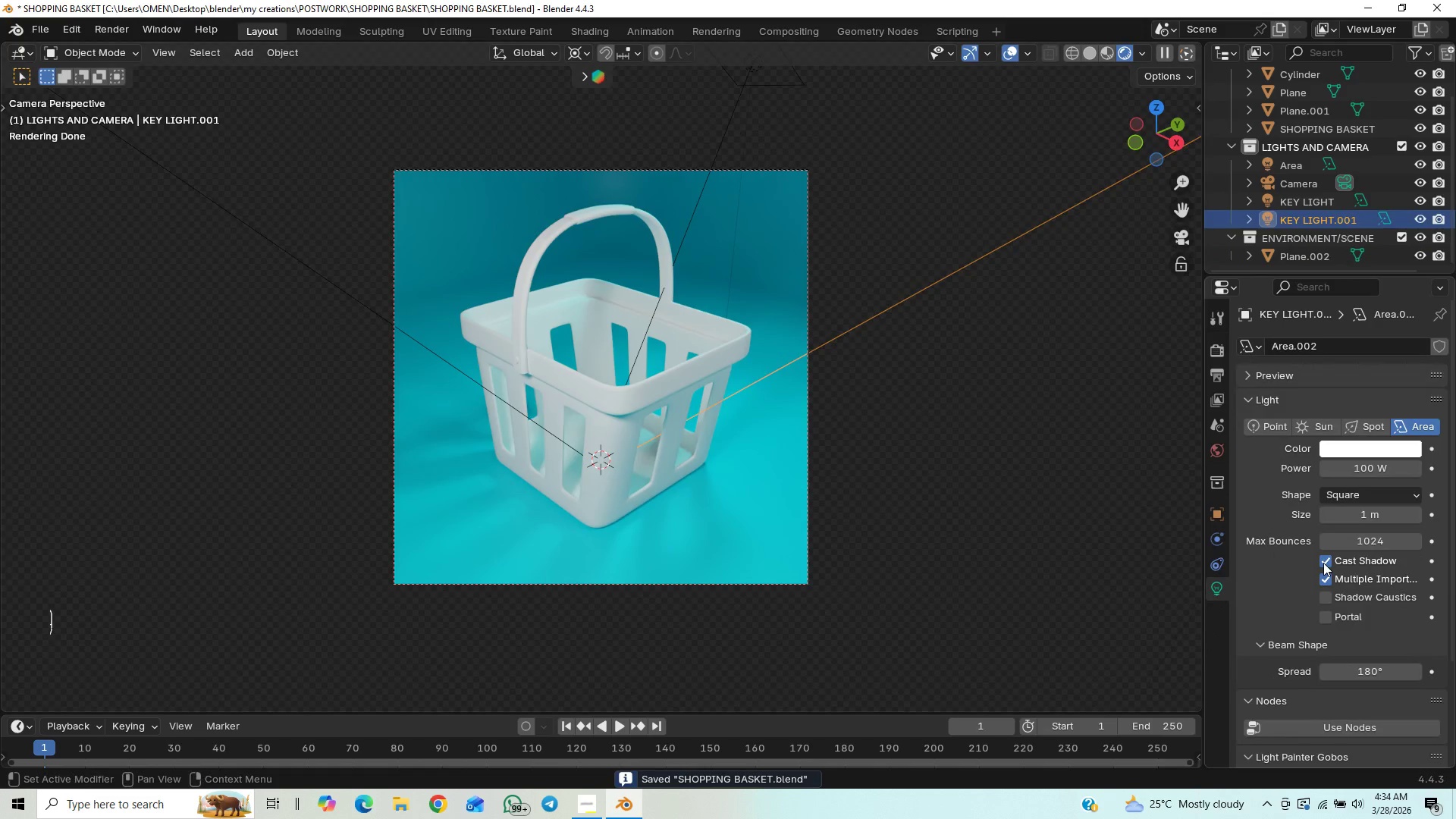 
left_click([1323, 563])
 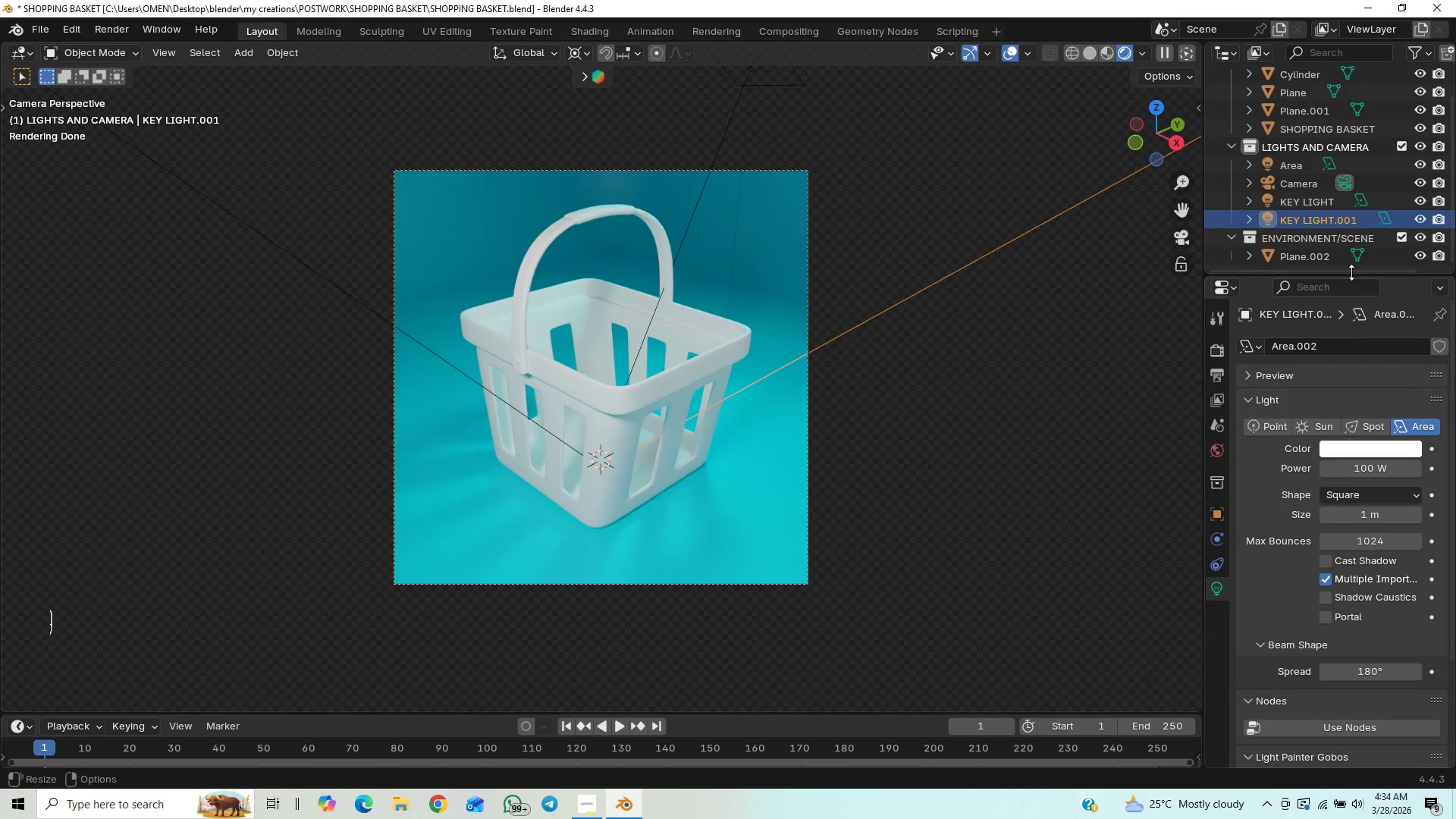 
wait(5.88)
 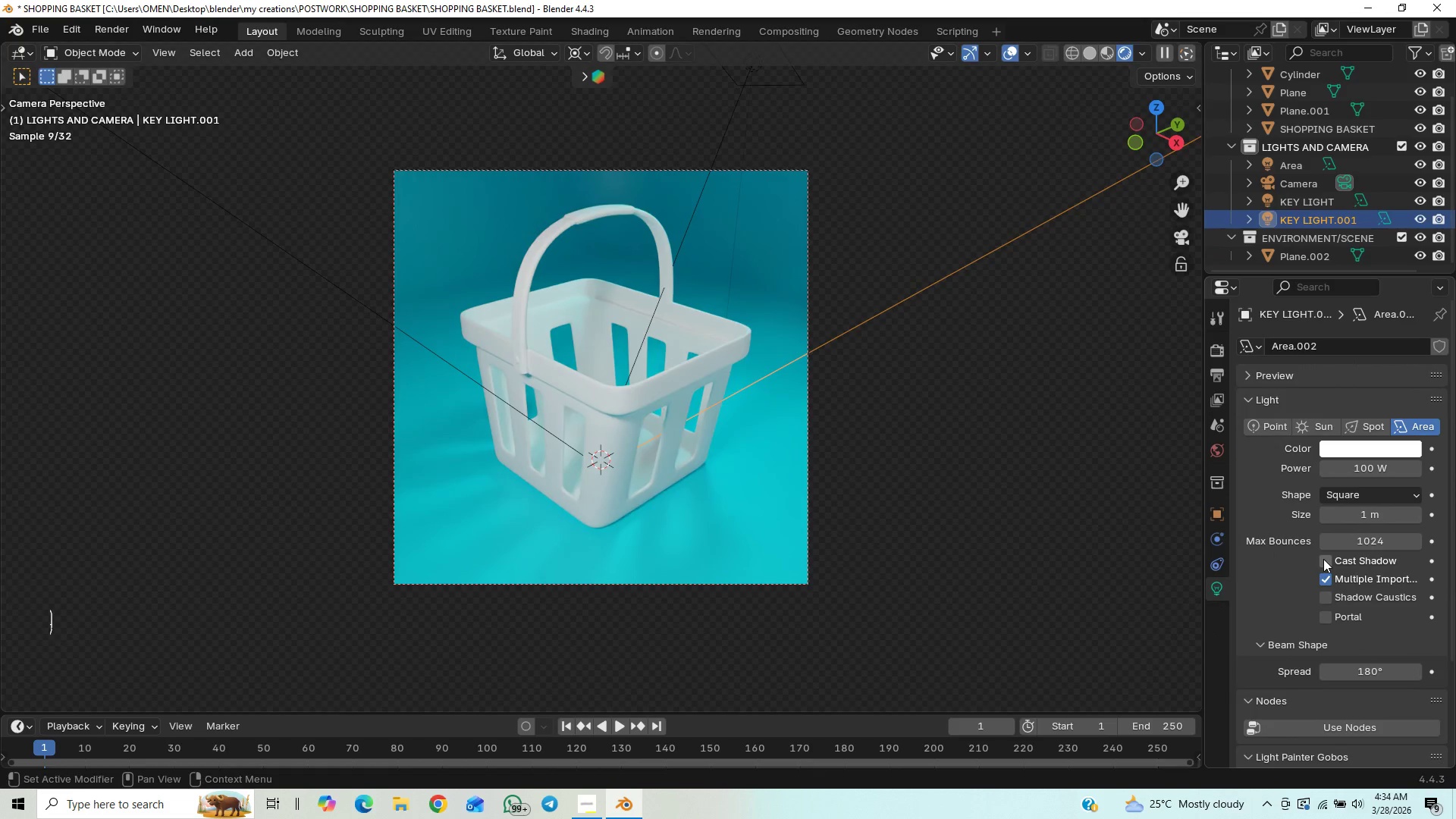 
left_click([1288, 171])
 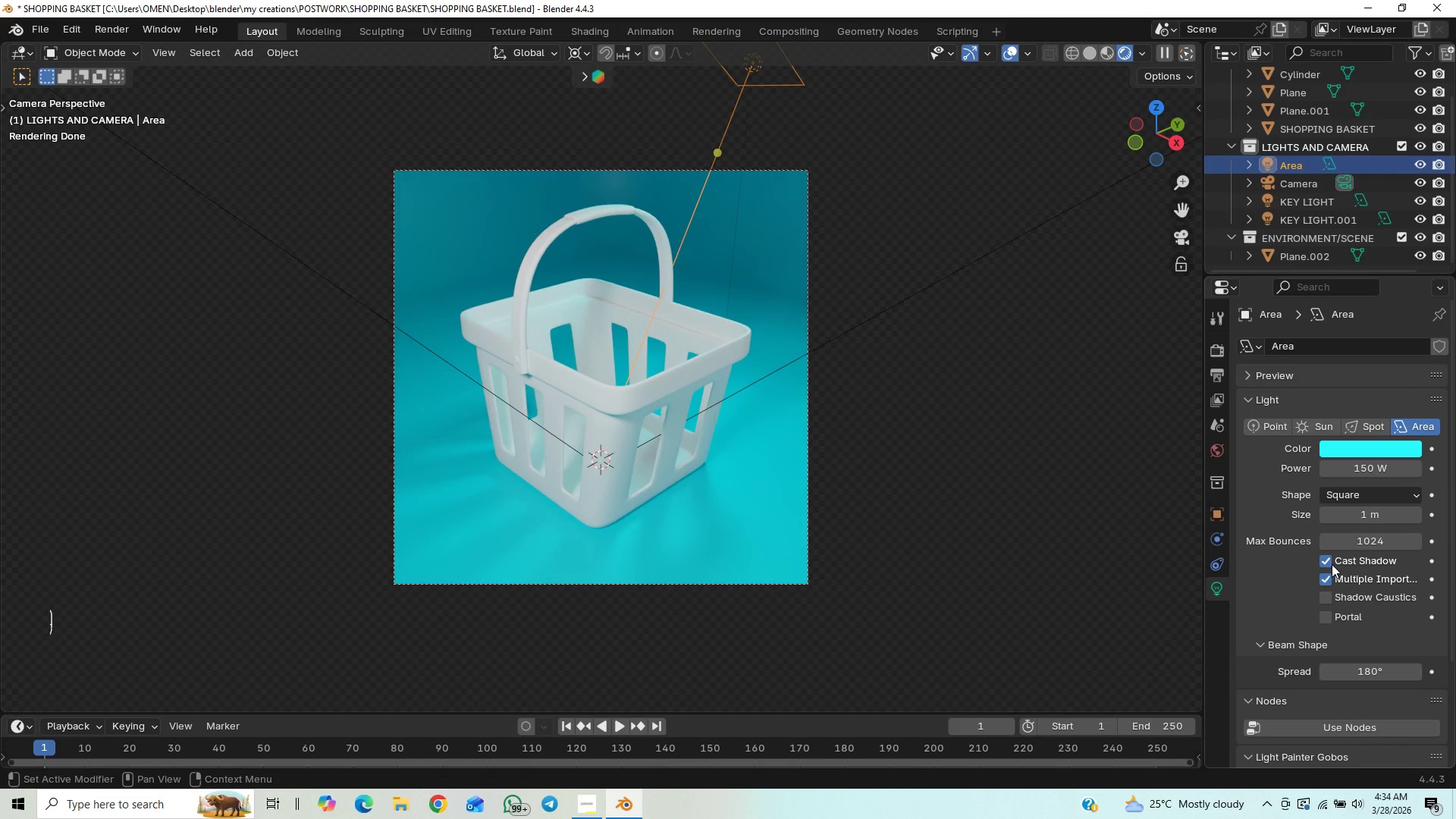 
left_click([1332, 564])
 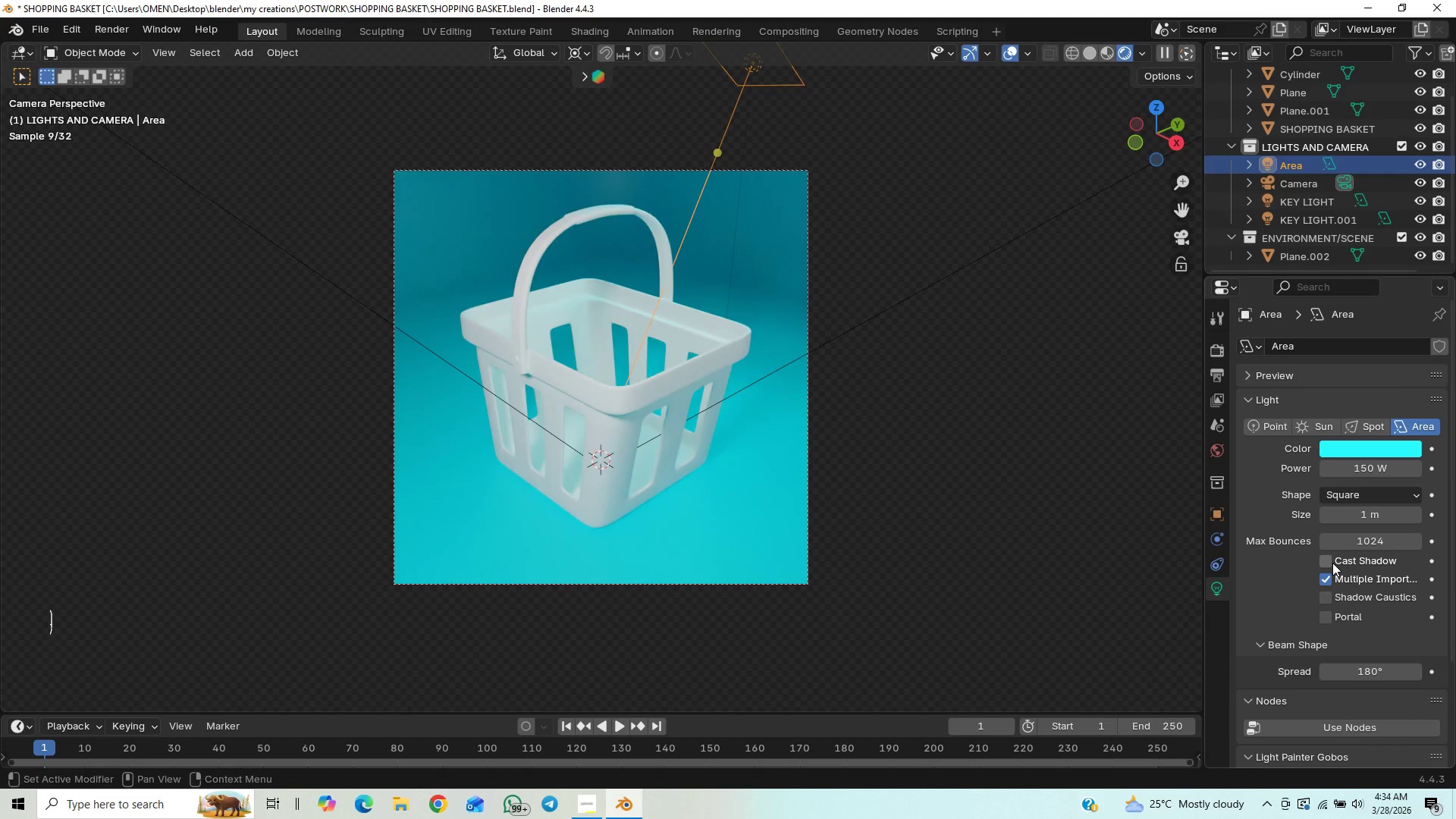 
left_click([1332, 563])
 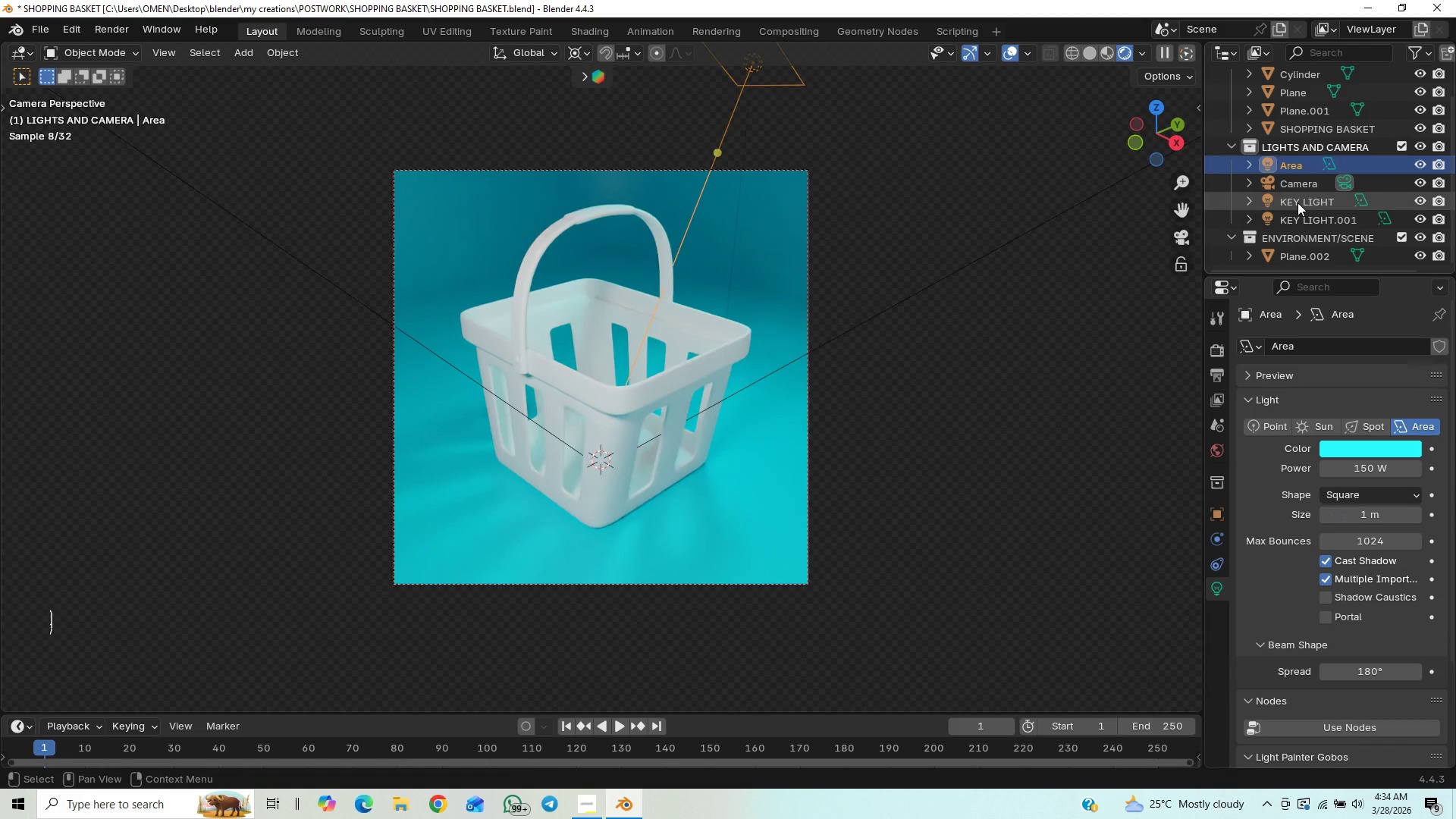 
left_click([1298, 202])
 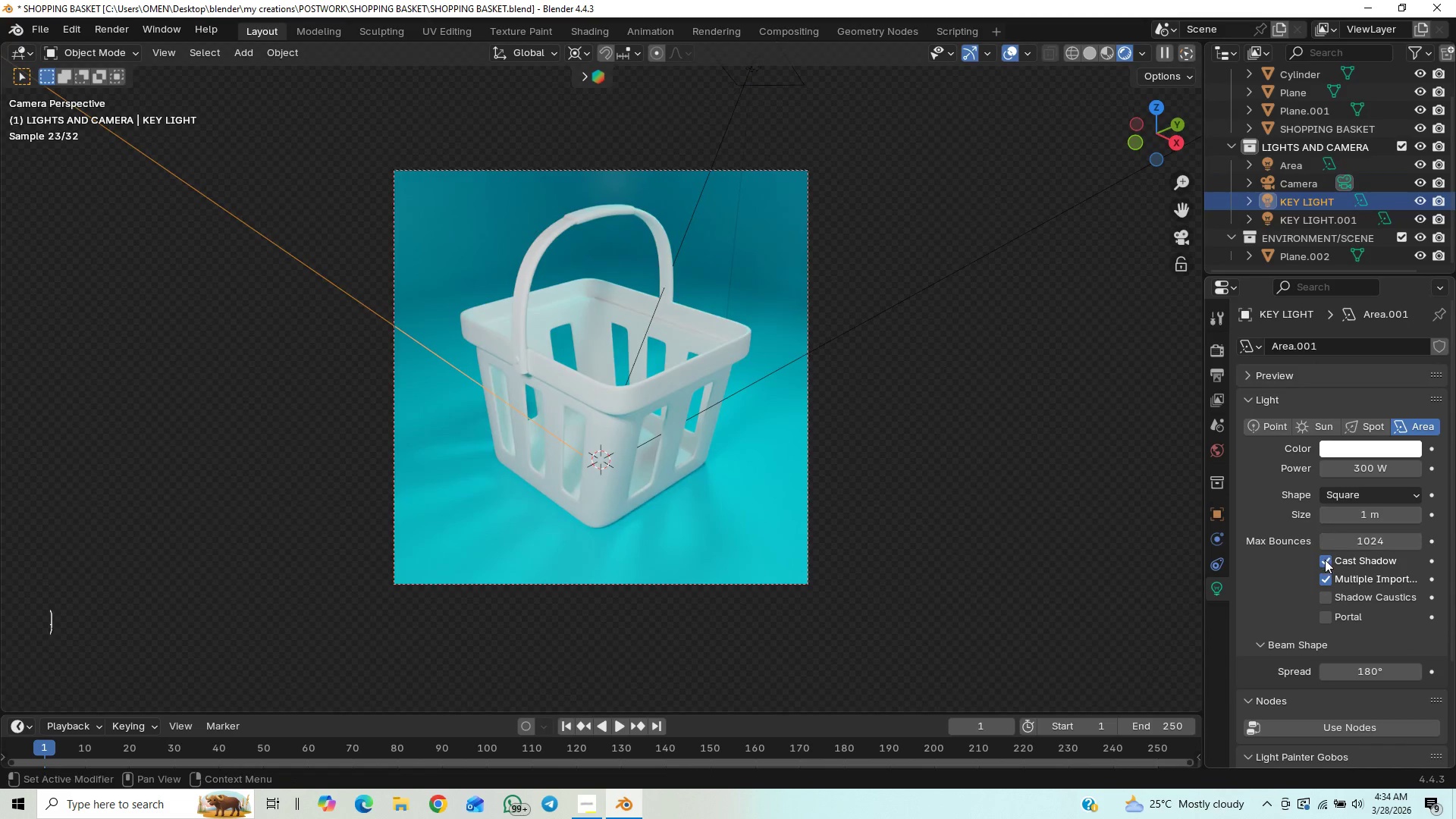 
left_click([1325, 560])
 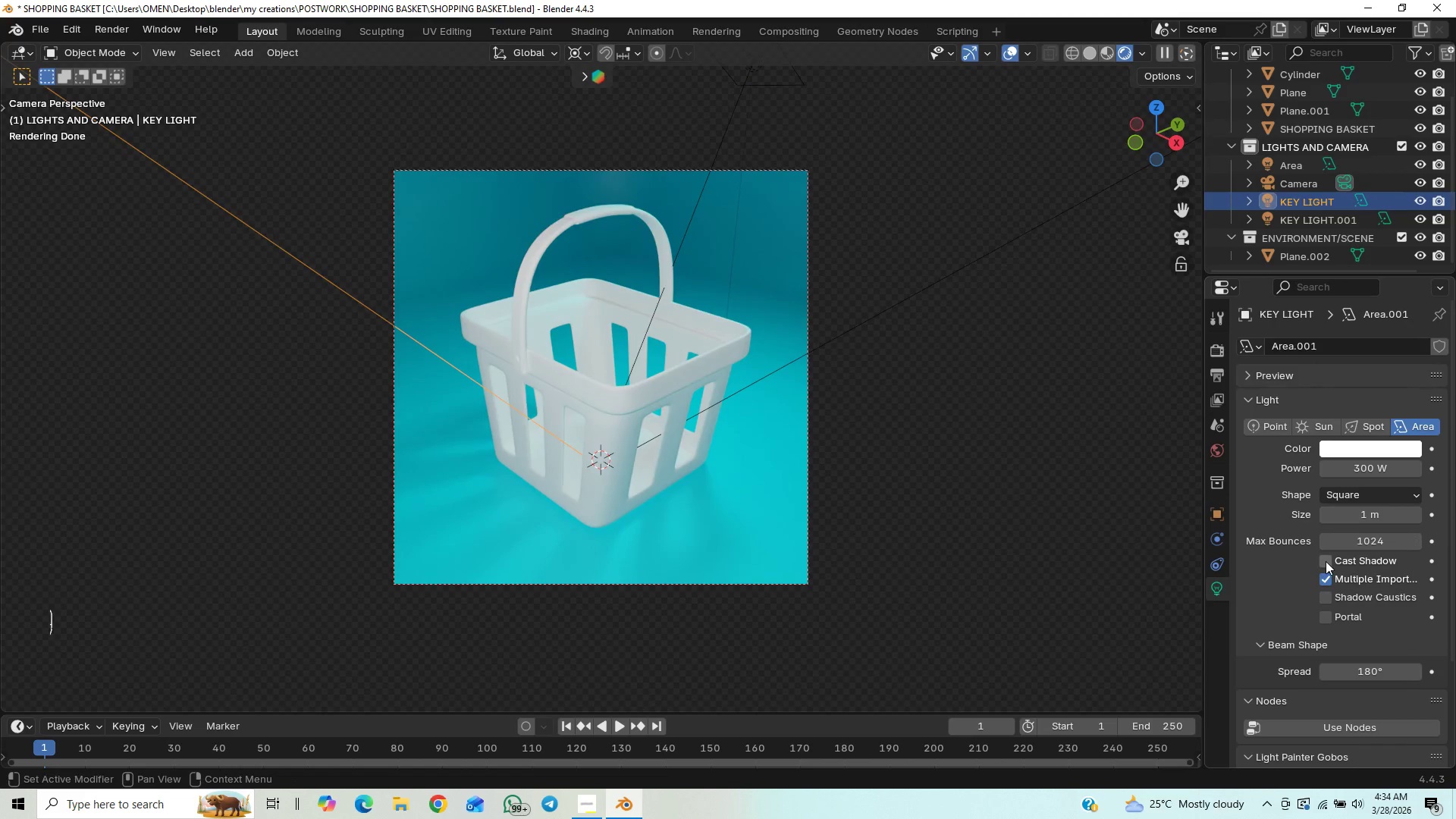 
left_click([1326, 561])
 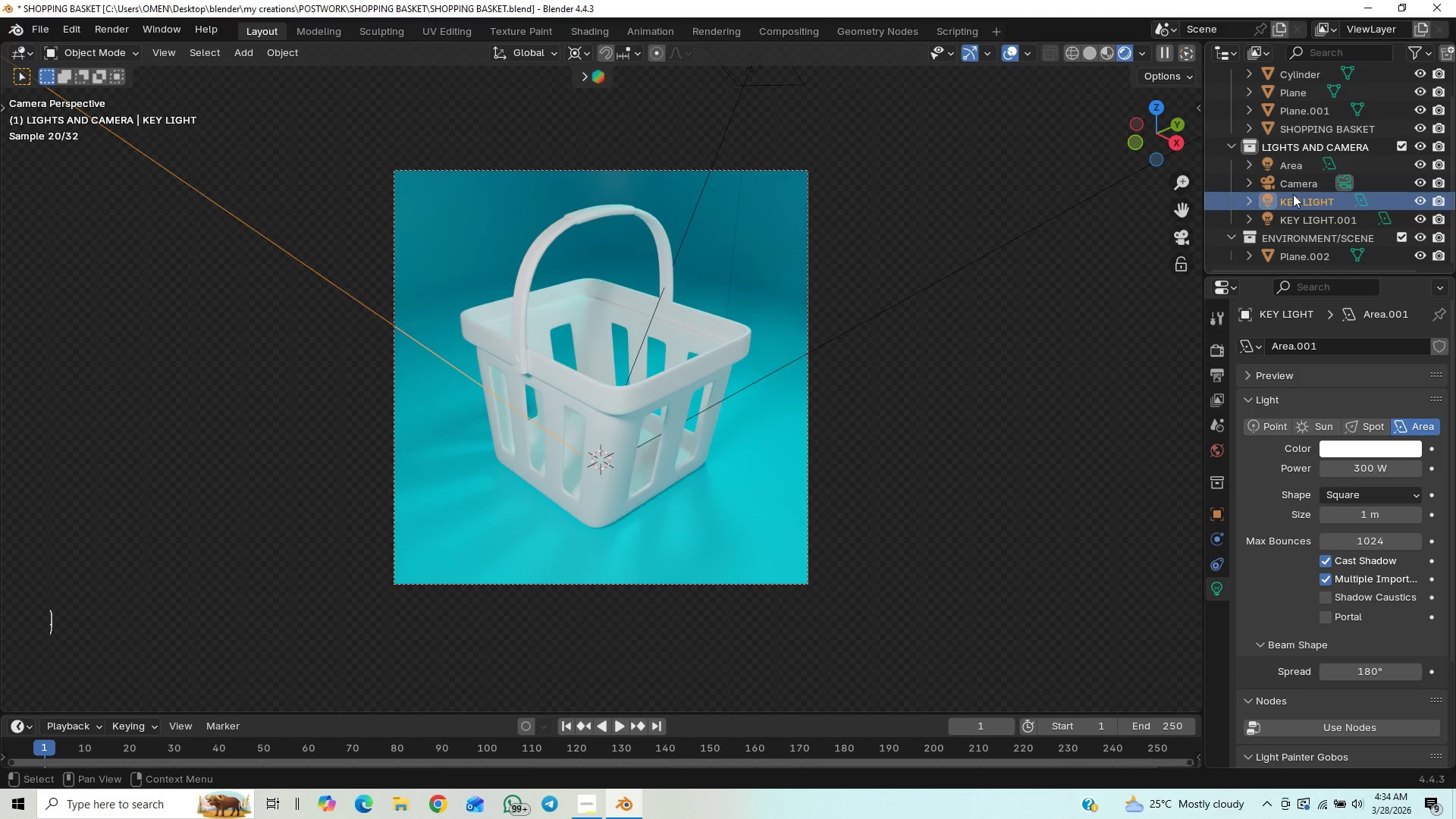 
left_click([1295, 218])
 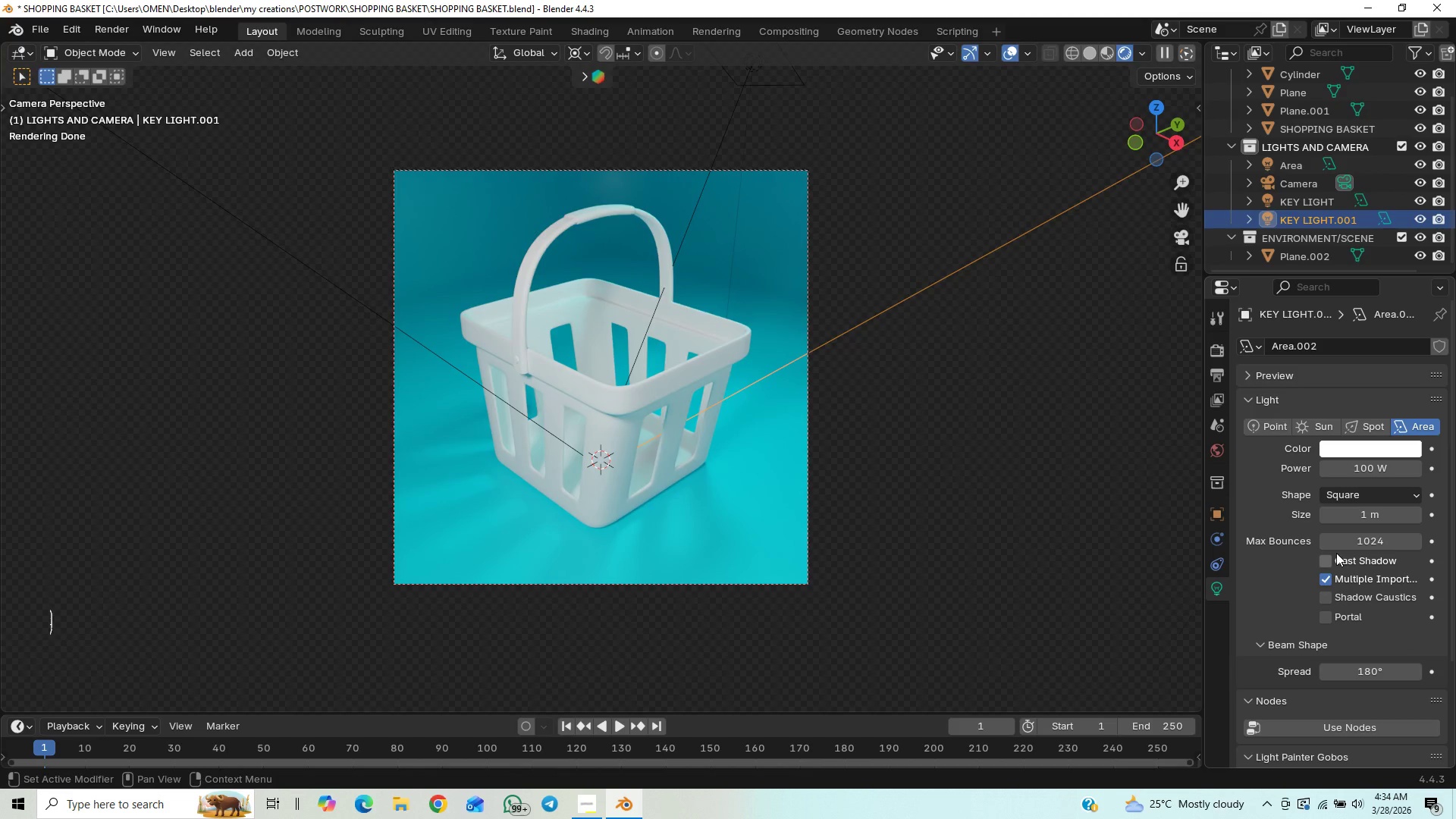 
left_click([1332, 557])
 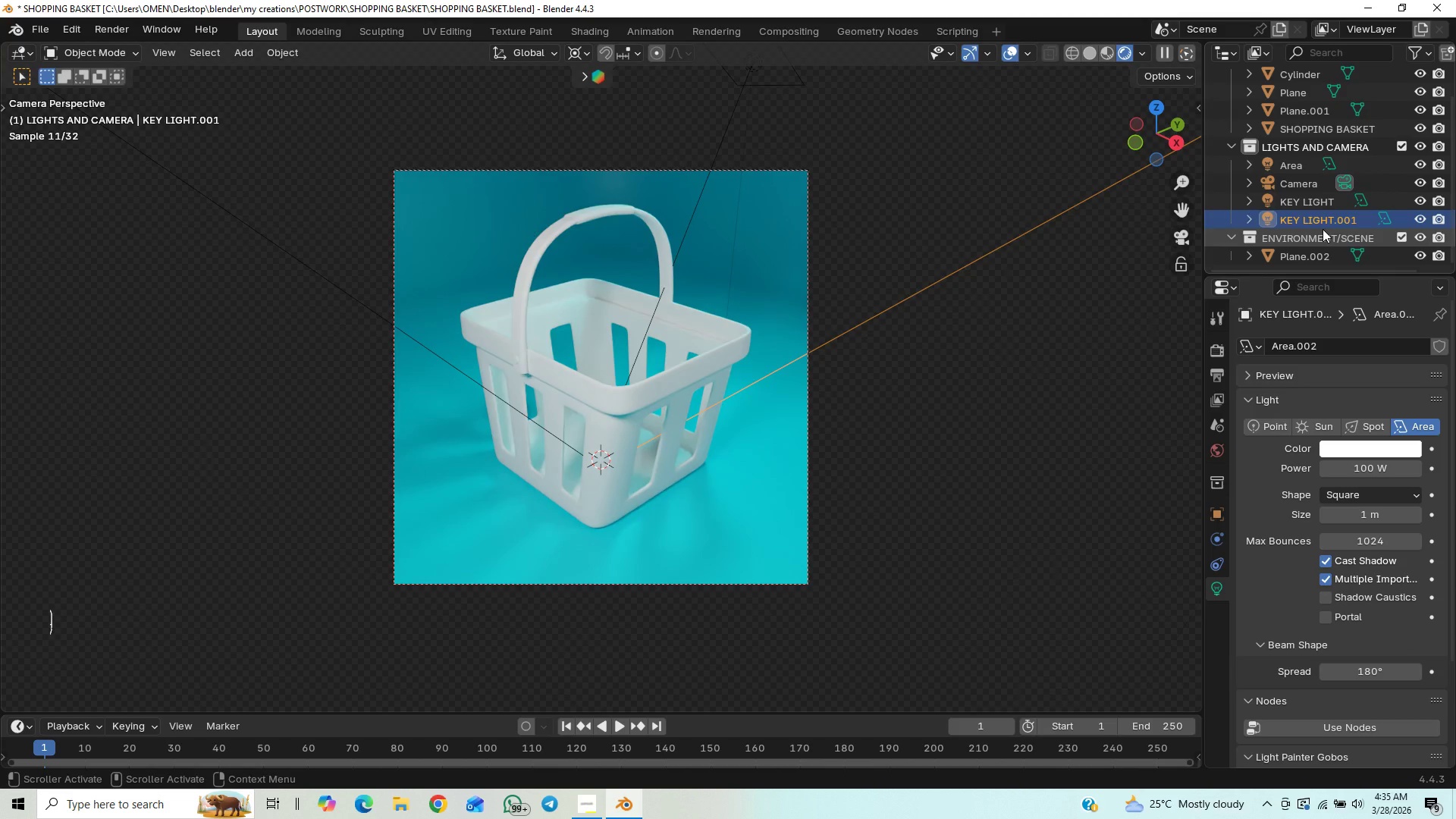 
double_click([1323, 219])
 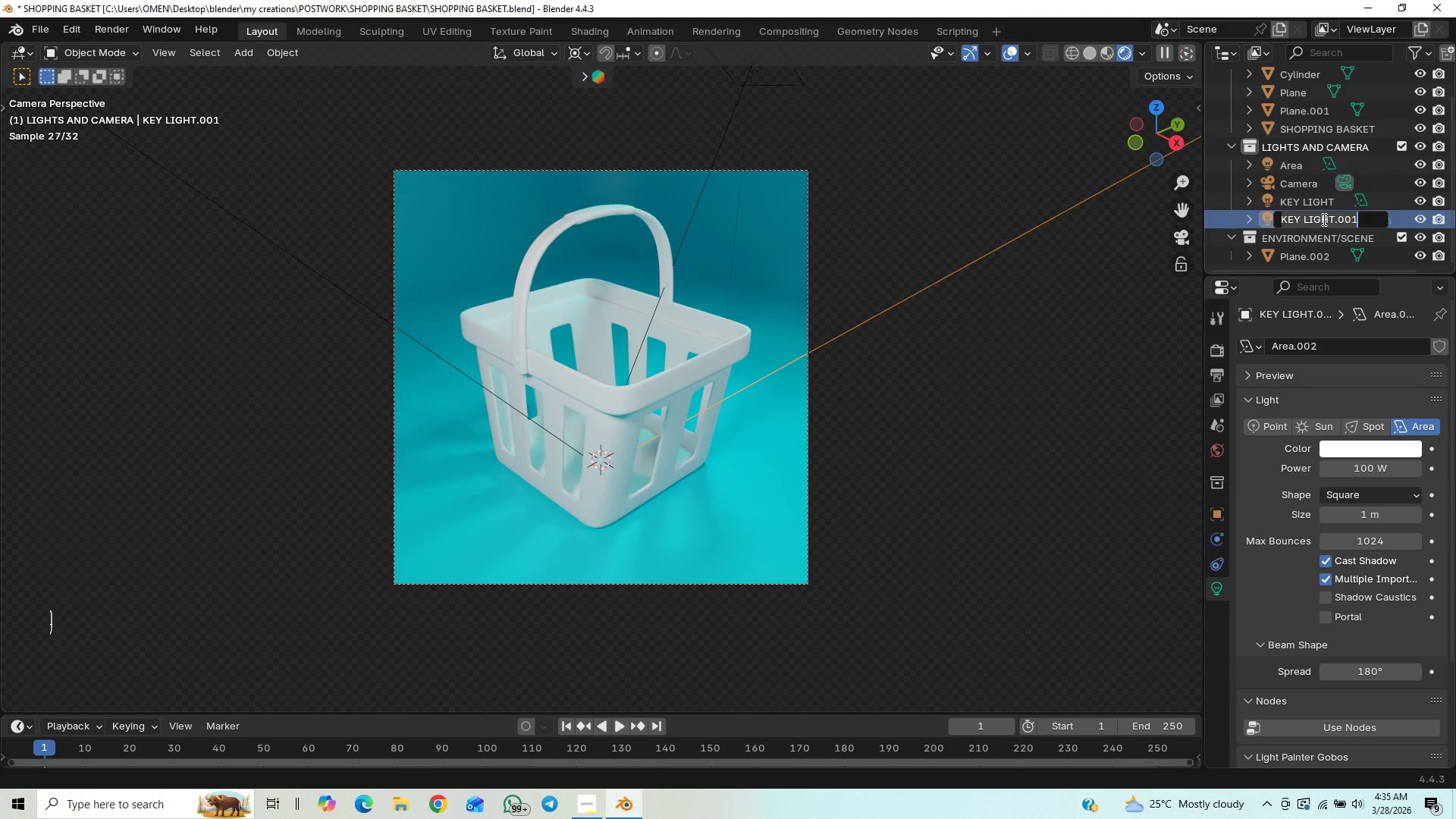 
type(fill light)
 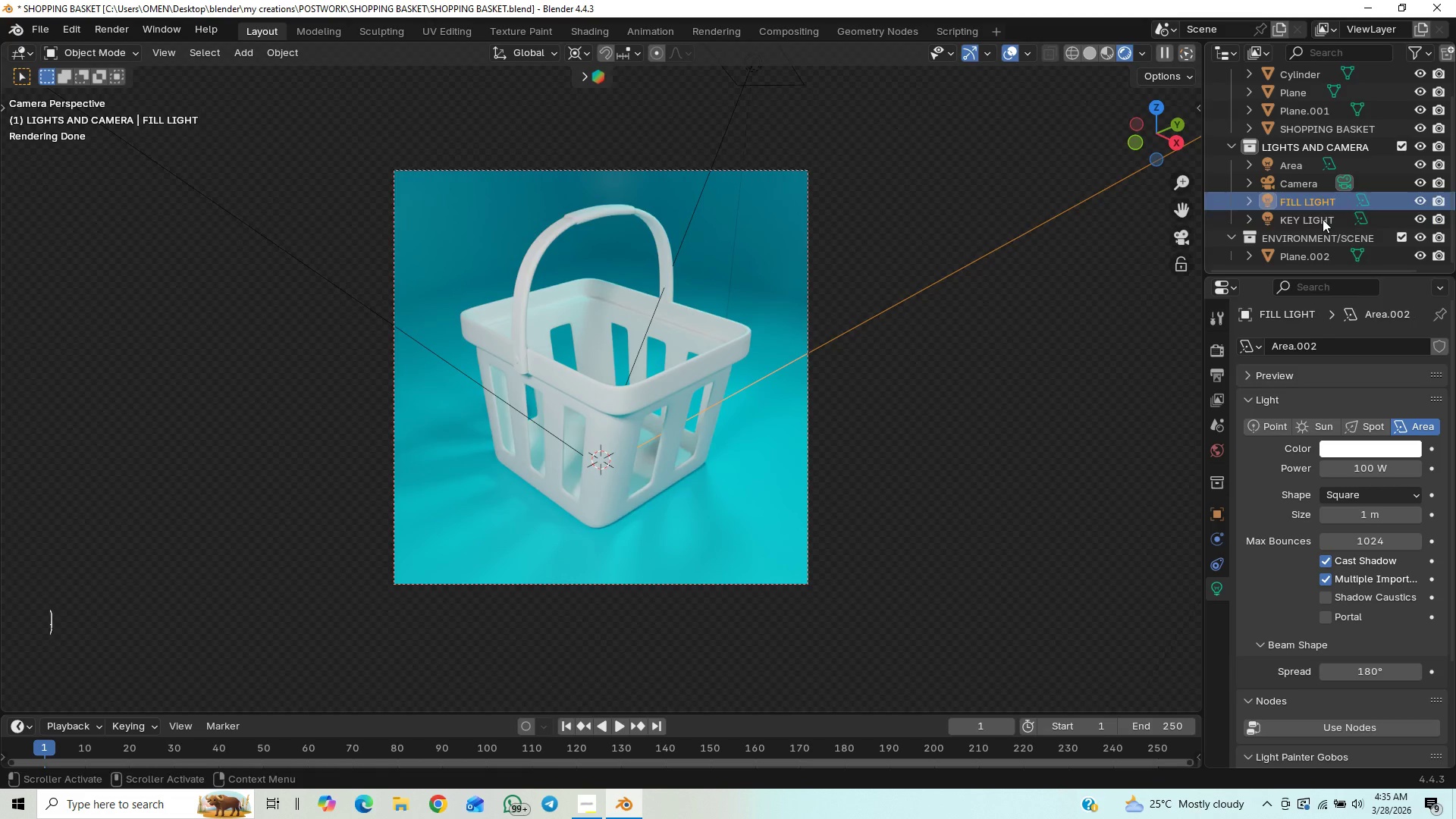 
key(Enter)
 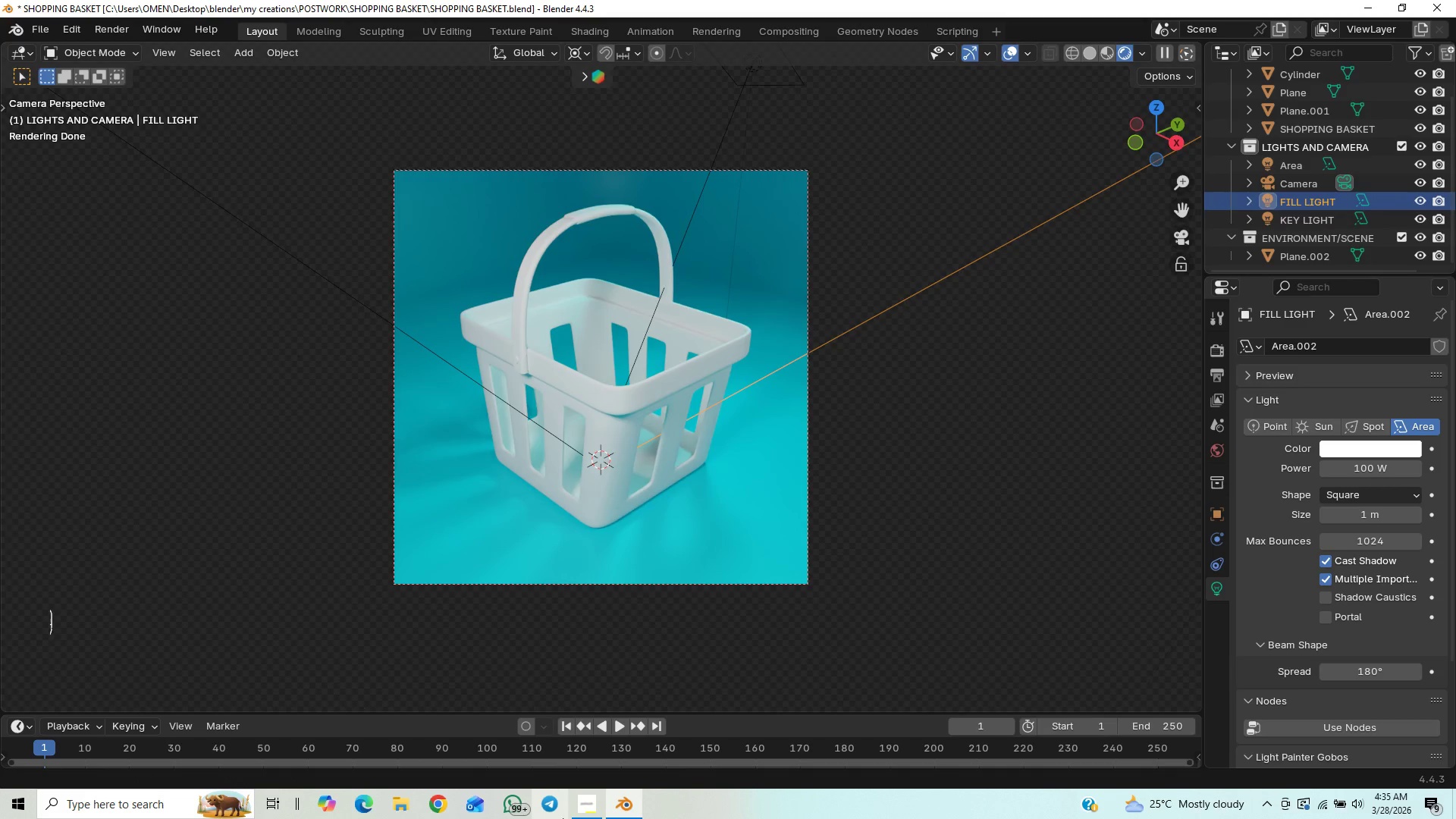 
left_click([595, 803])